 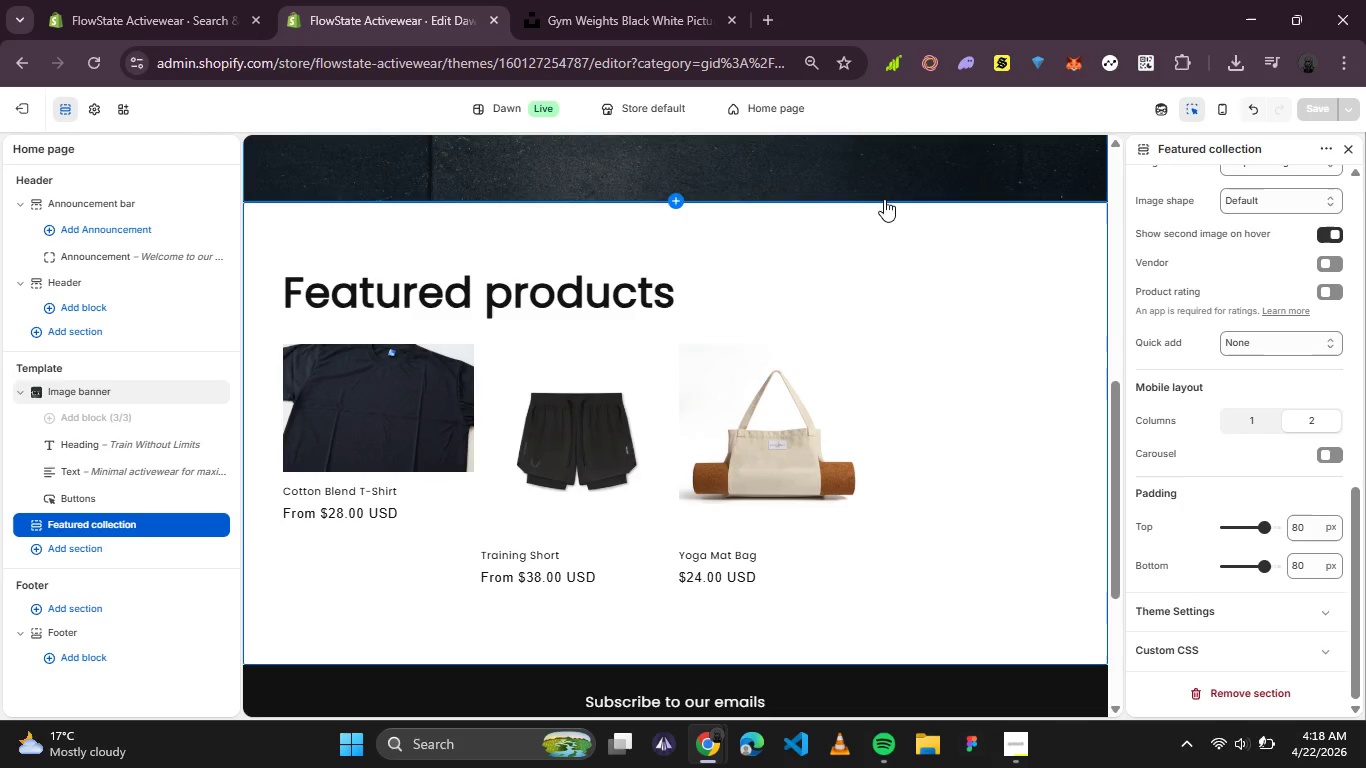 
left_click([37, 116])
 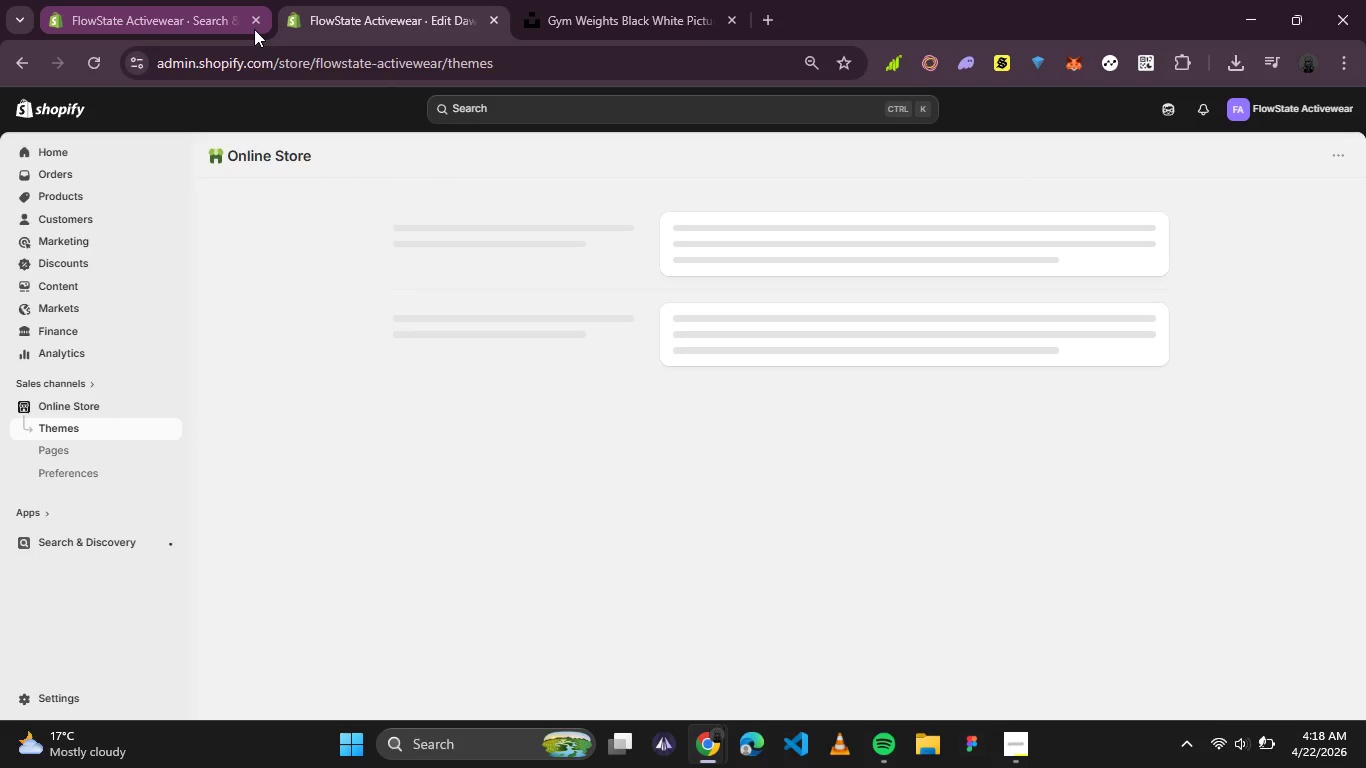 
left_click([257, 21])
 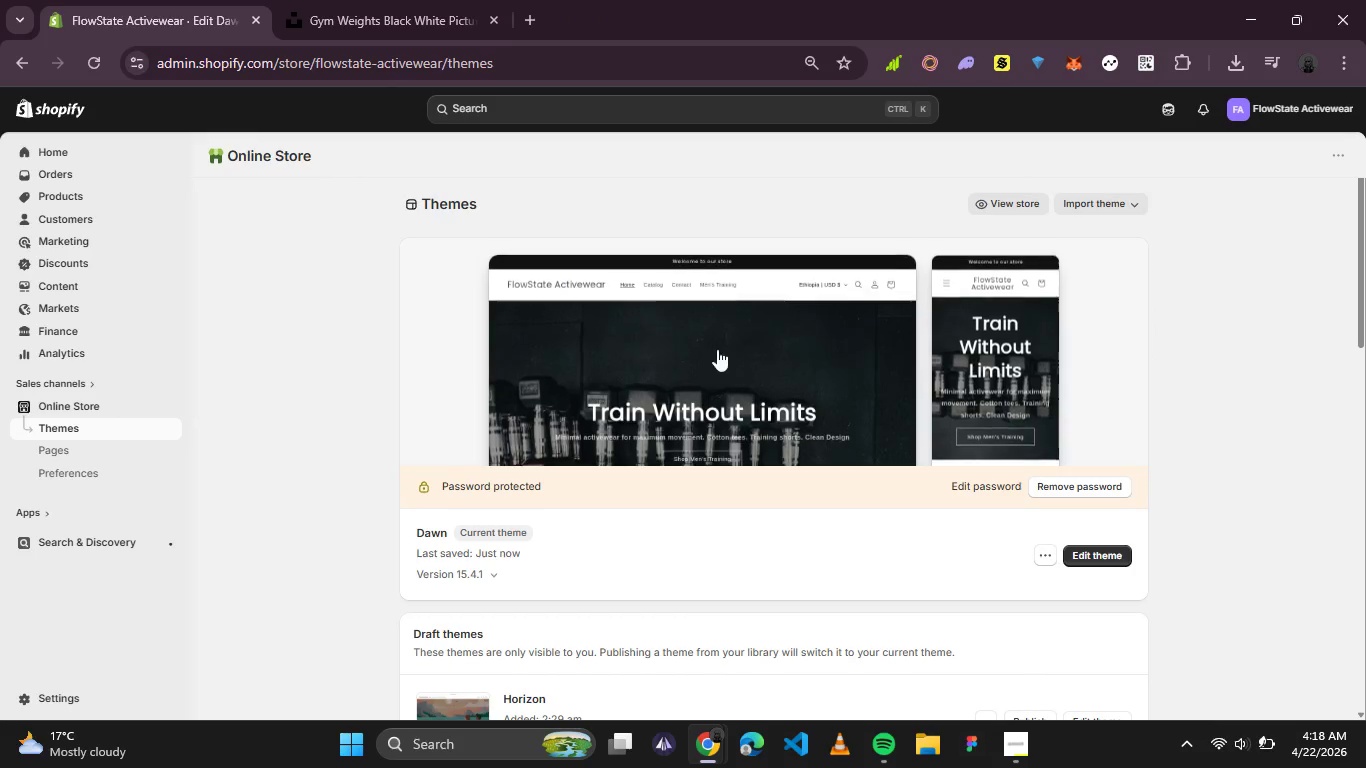 
wait(6.34)
 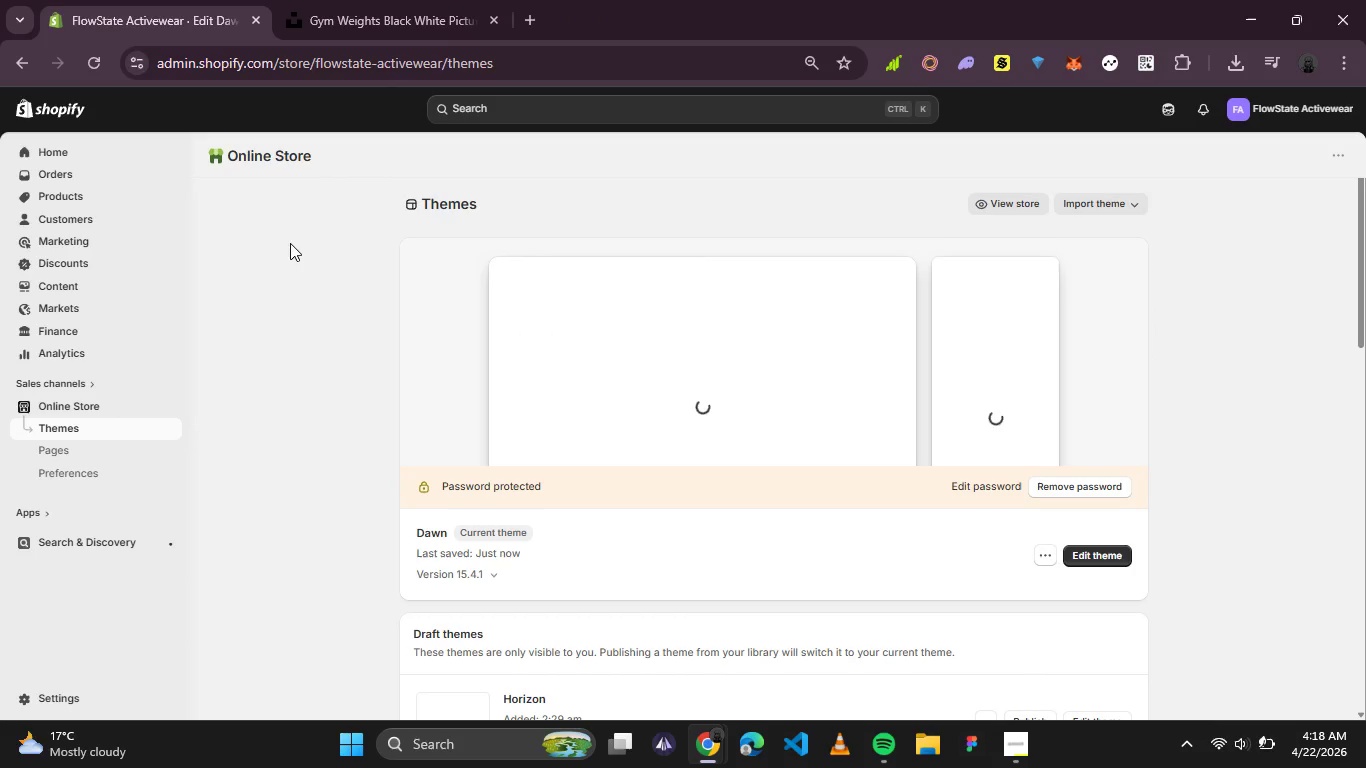 
left_click([962, 493])
 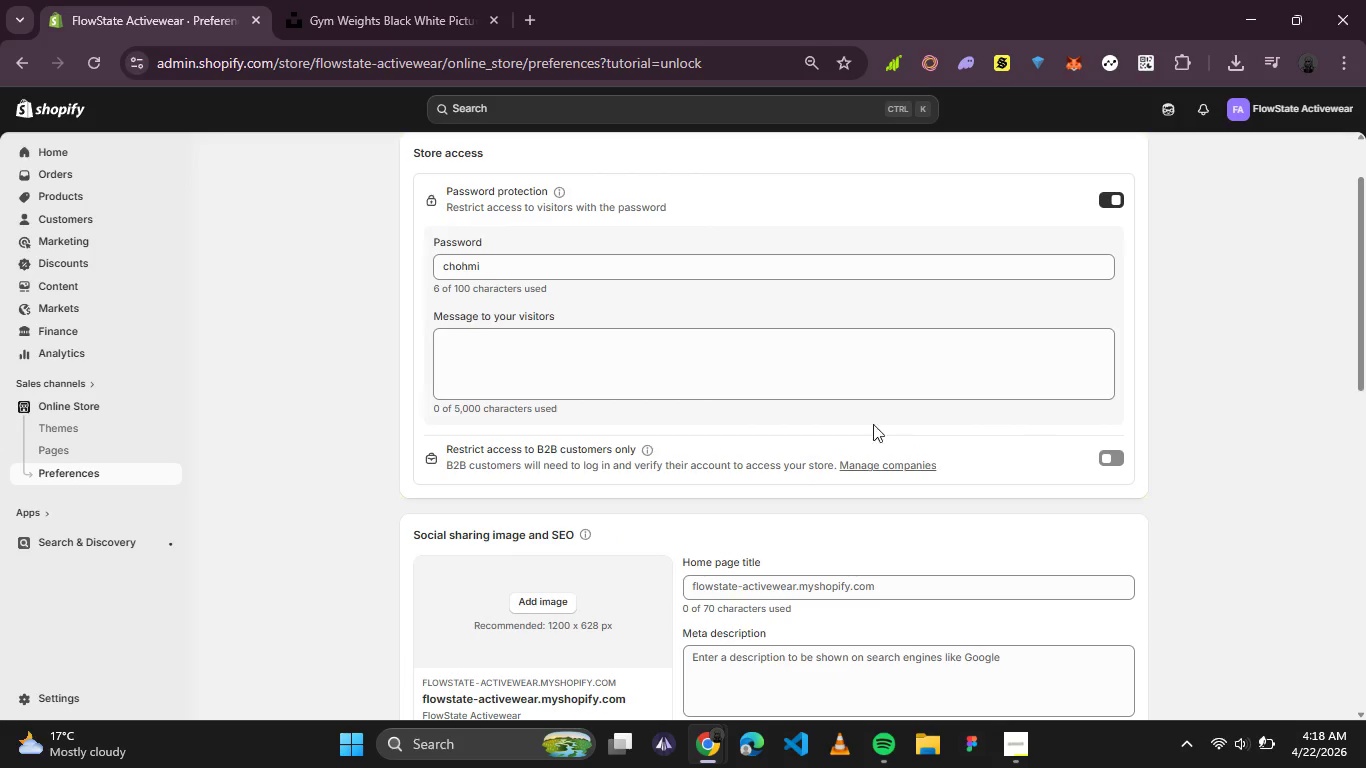 
left_click_drag(start_coordinate=[500, 273], to_coordinate=[400, 272])
 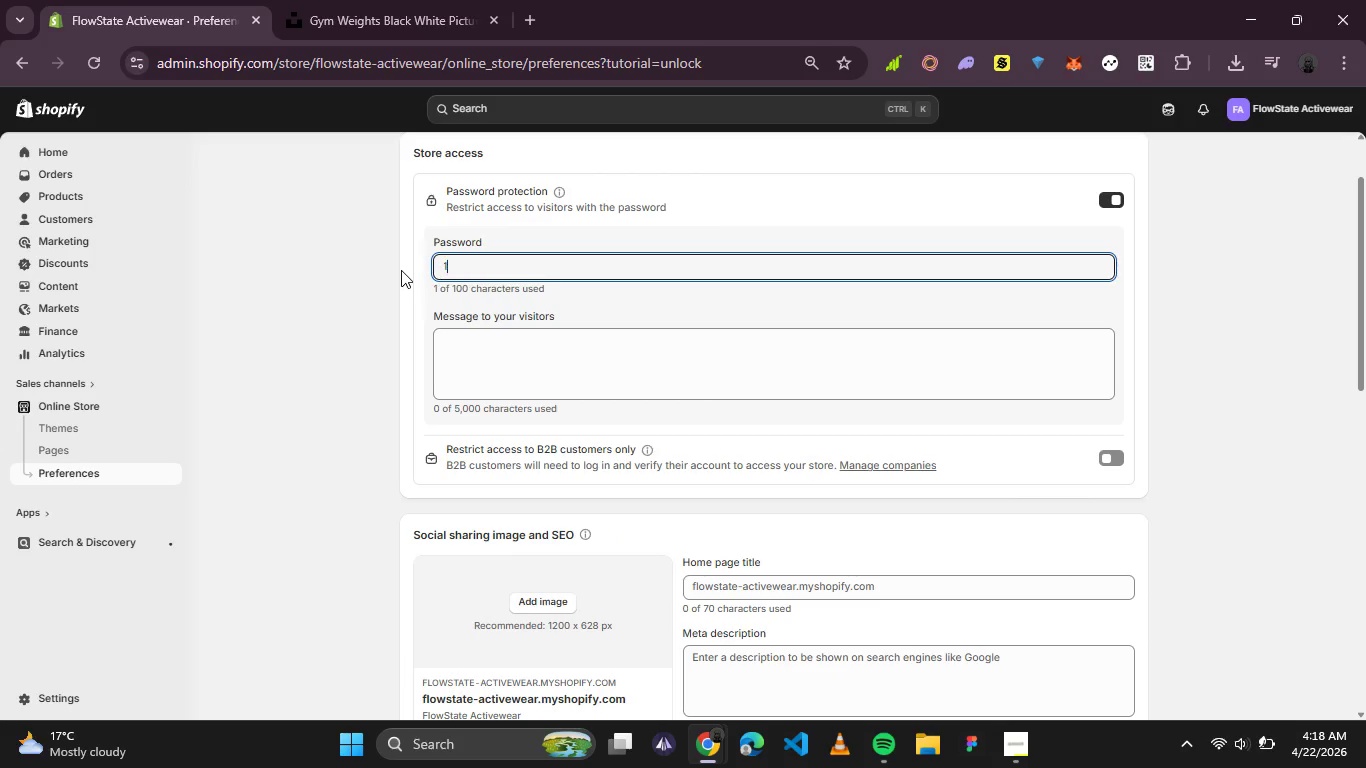 
type(1234)
 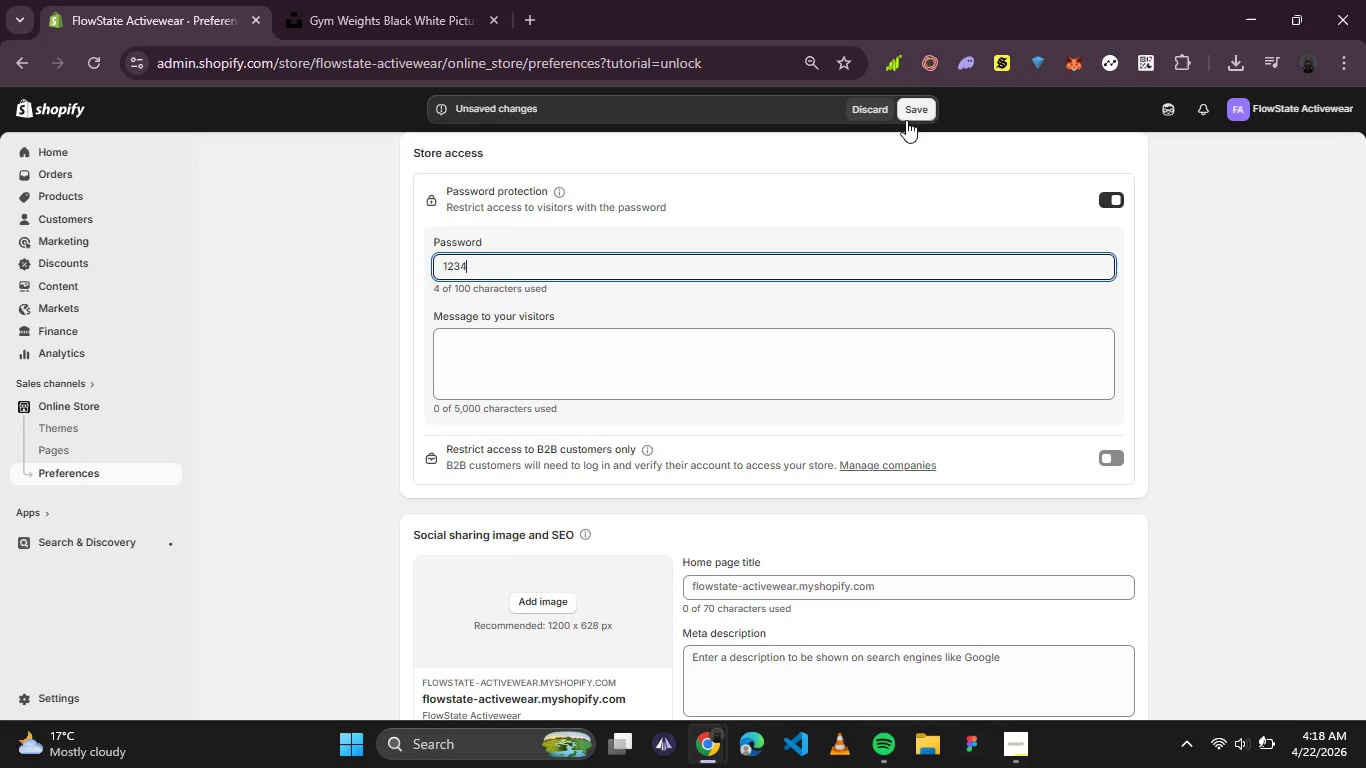 
left_click([906, 119])
 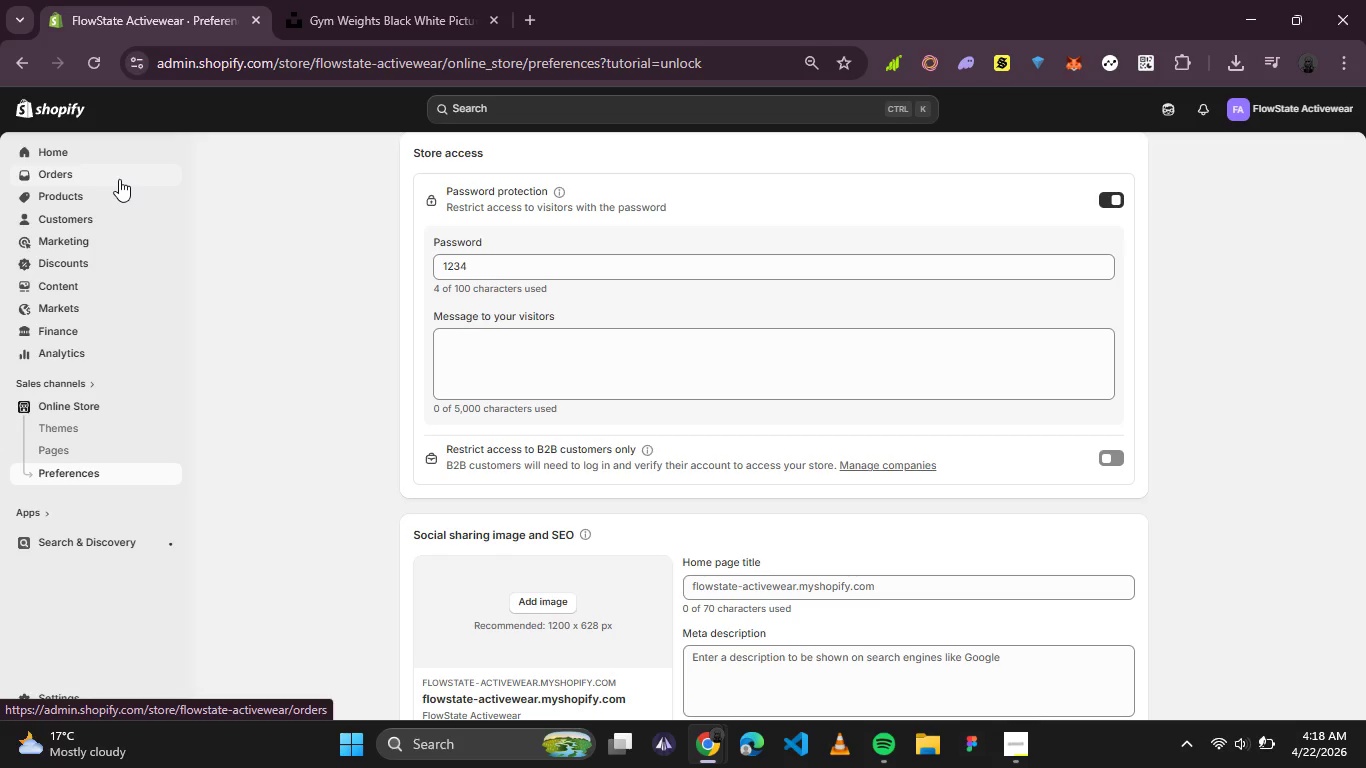 
wait(12.08)
 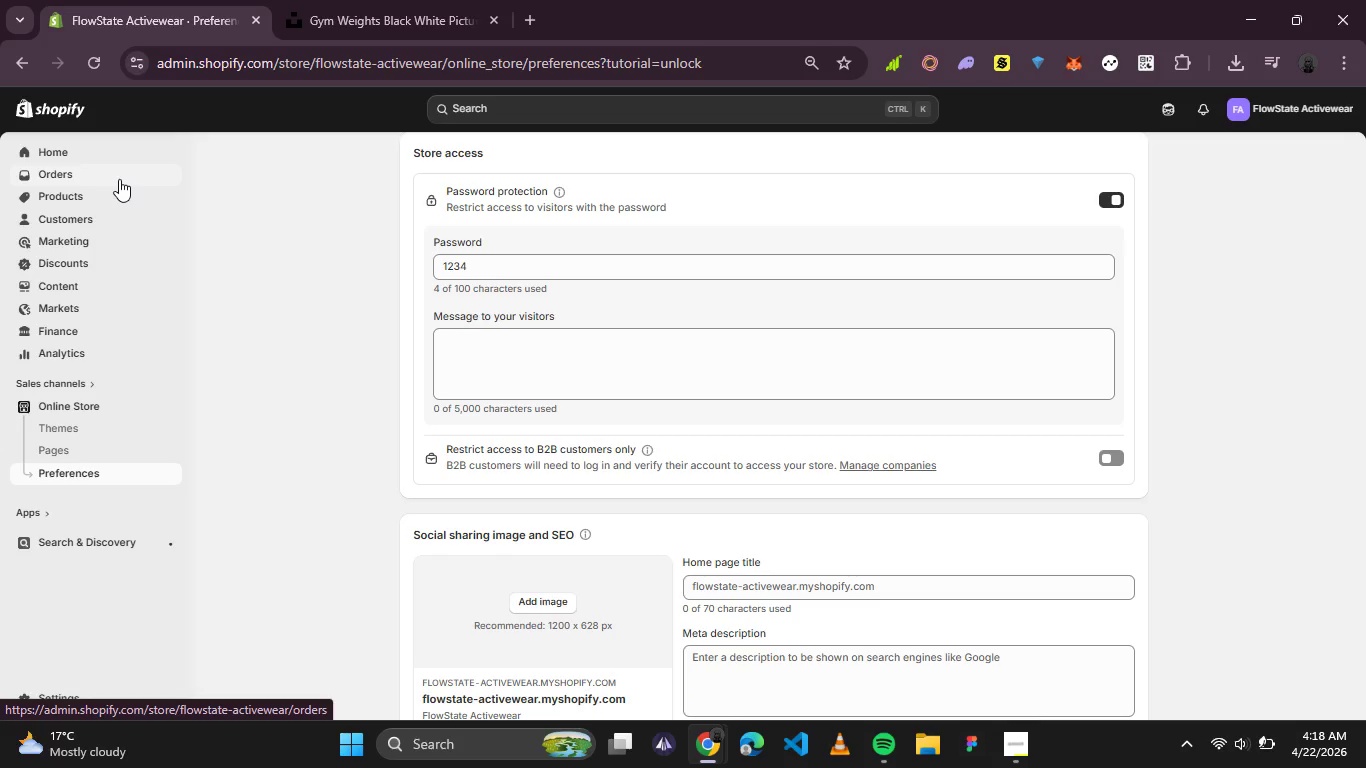 
left_click([58, 456])
 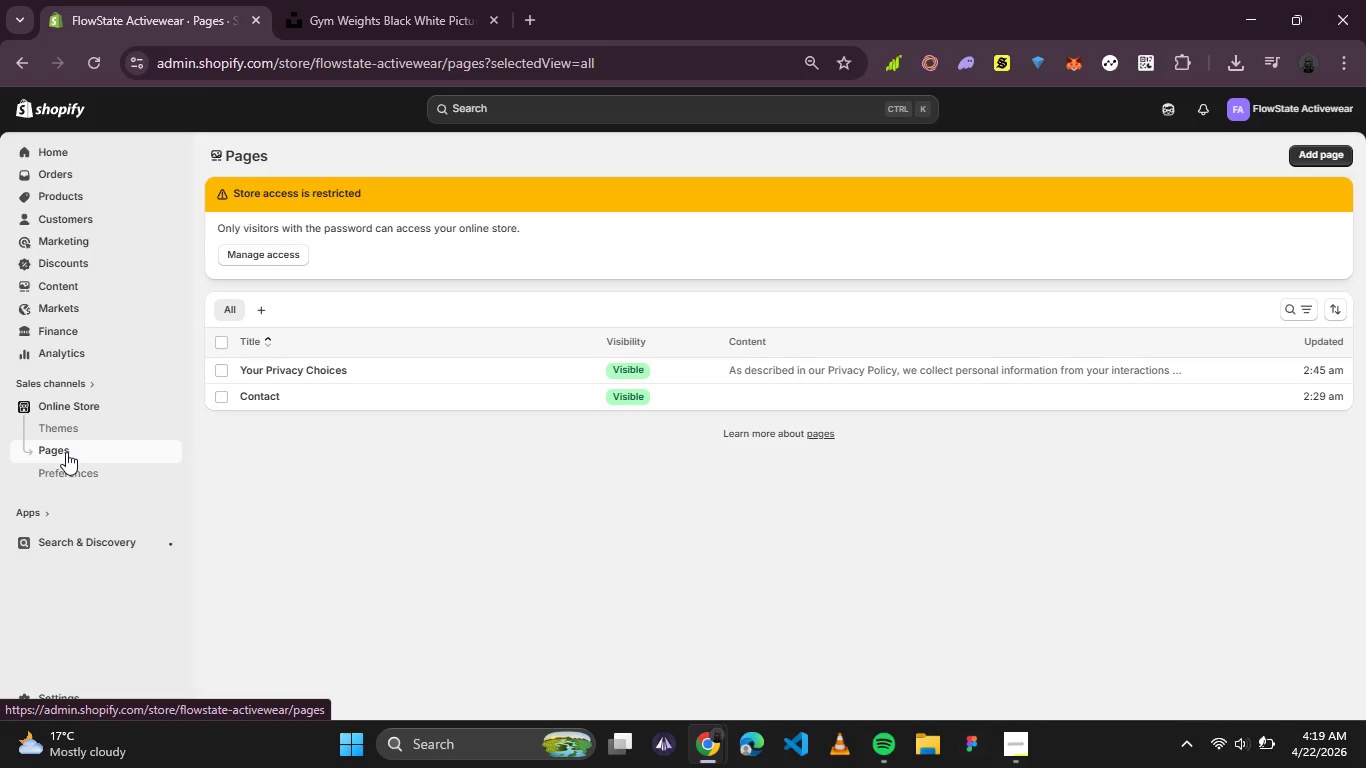 
wait(5.33)
 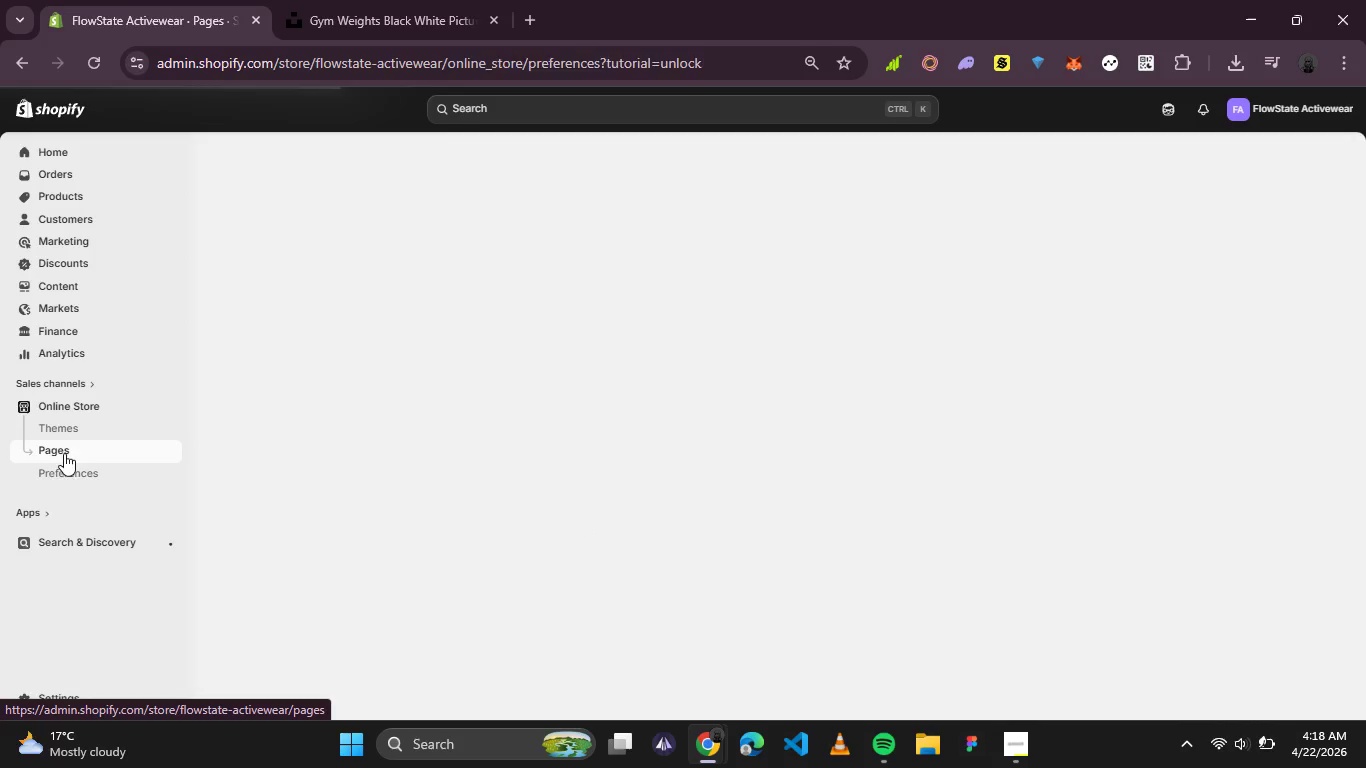 
left_click([259, 397])
 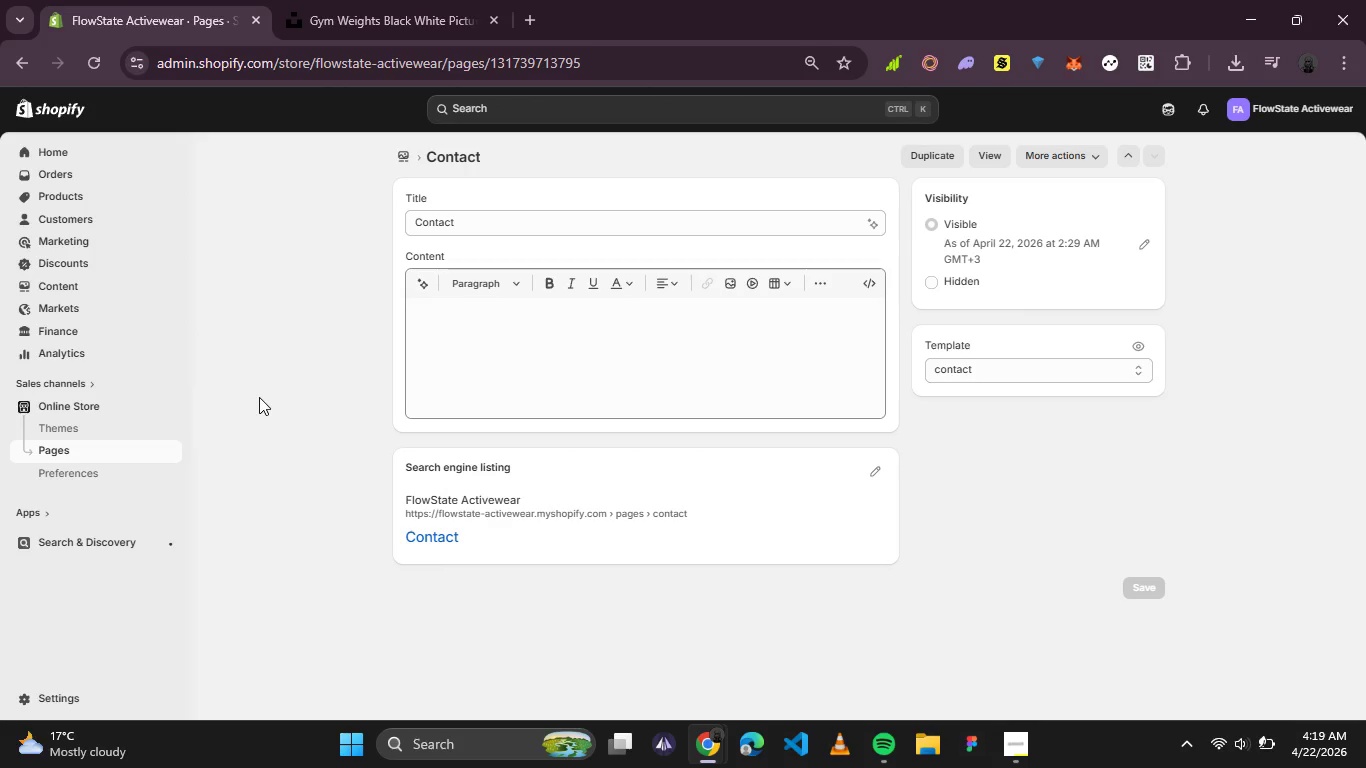 
wait(9.11)
 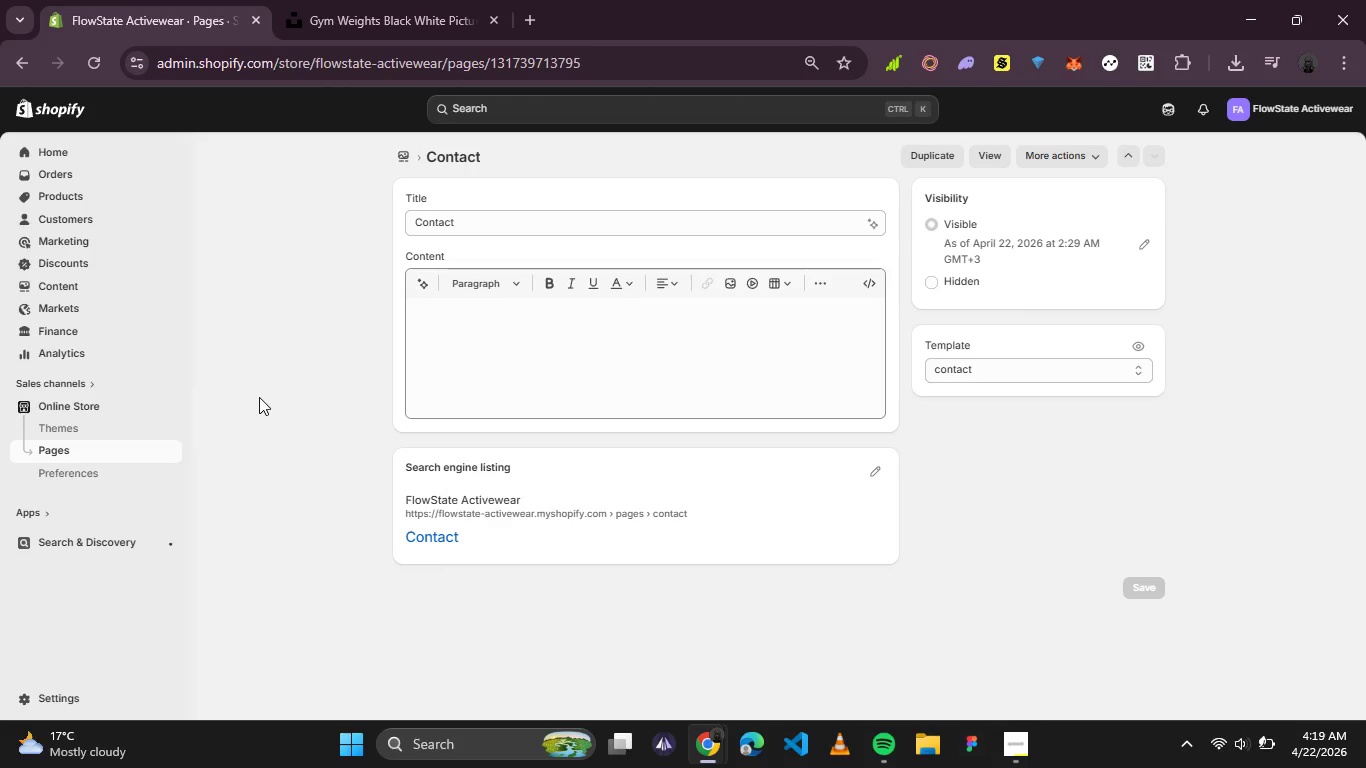 
type(Questions? Reach us at H)
key(Backspace)
type(hello@flowstate.com)
 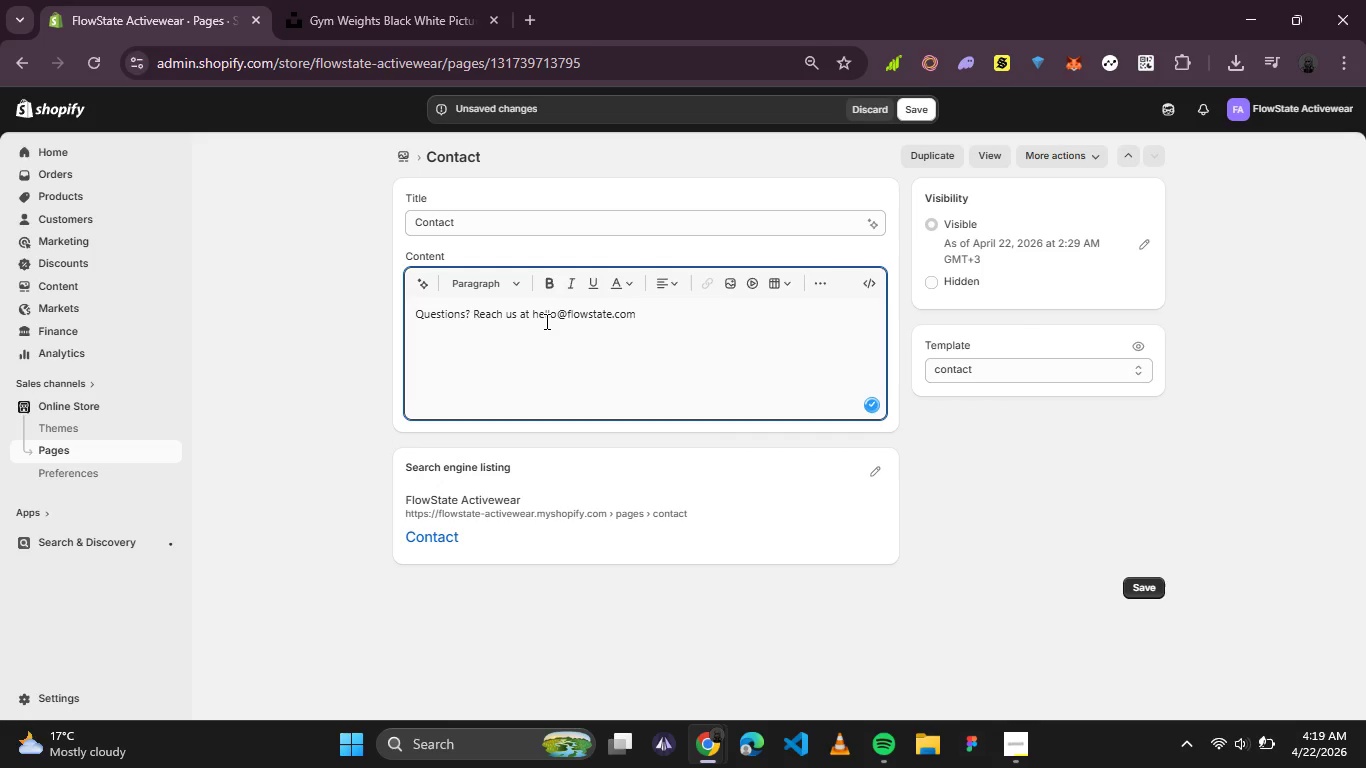 
key(Enter)
 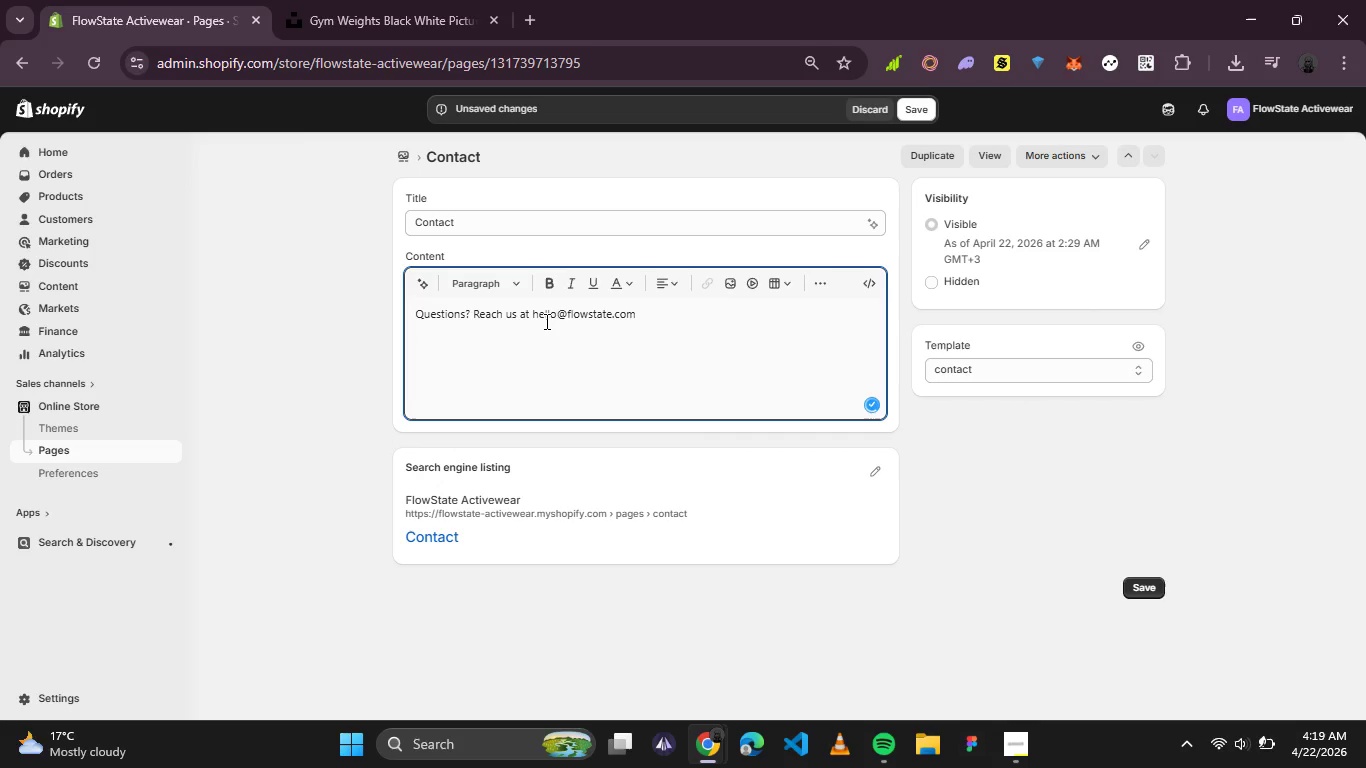 
type(We'll respond within 24 hours.)
 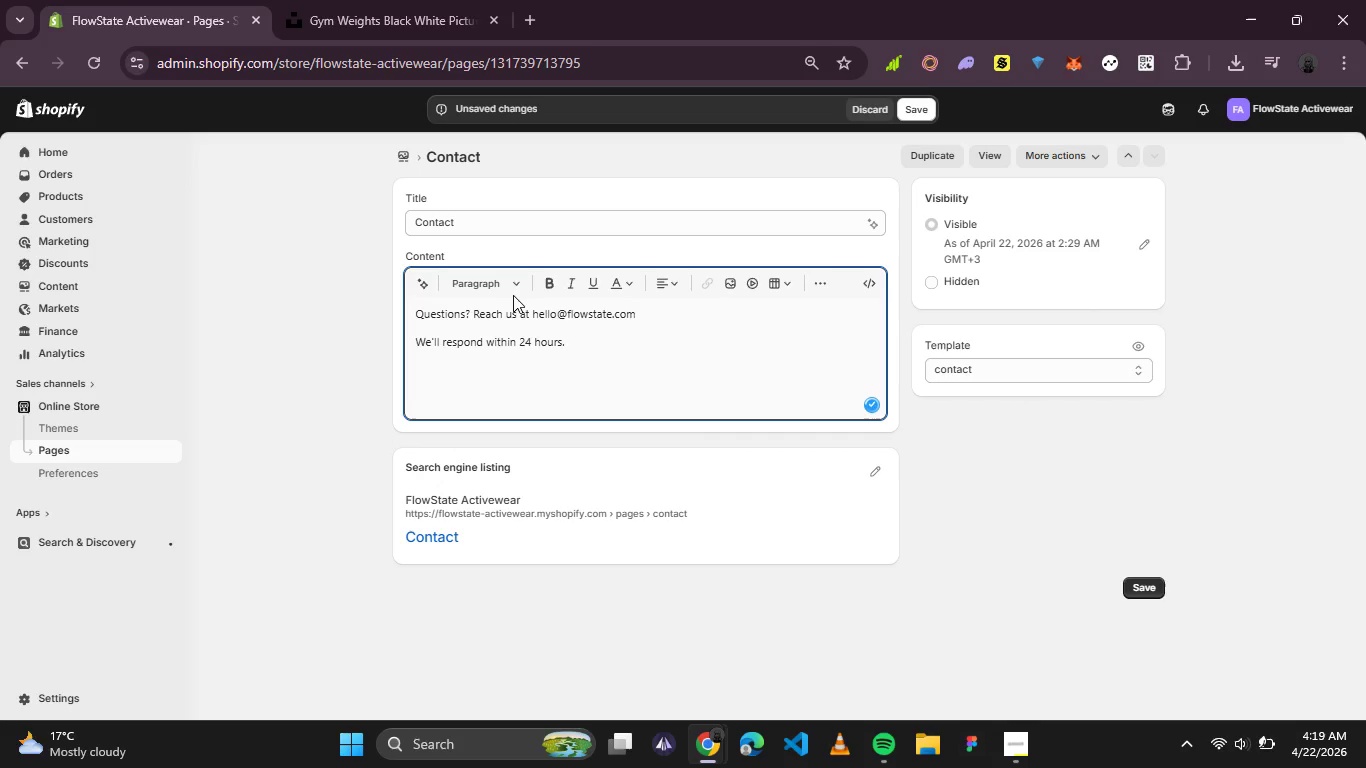 
left_click([514, 291])
 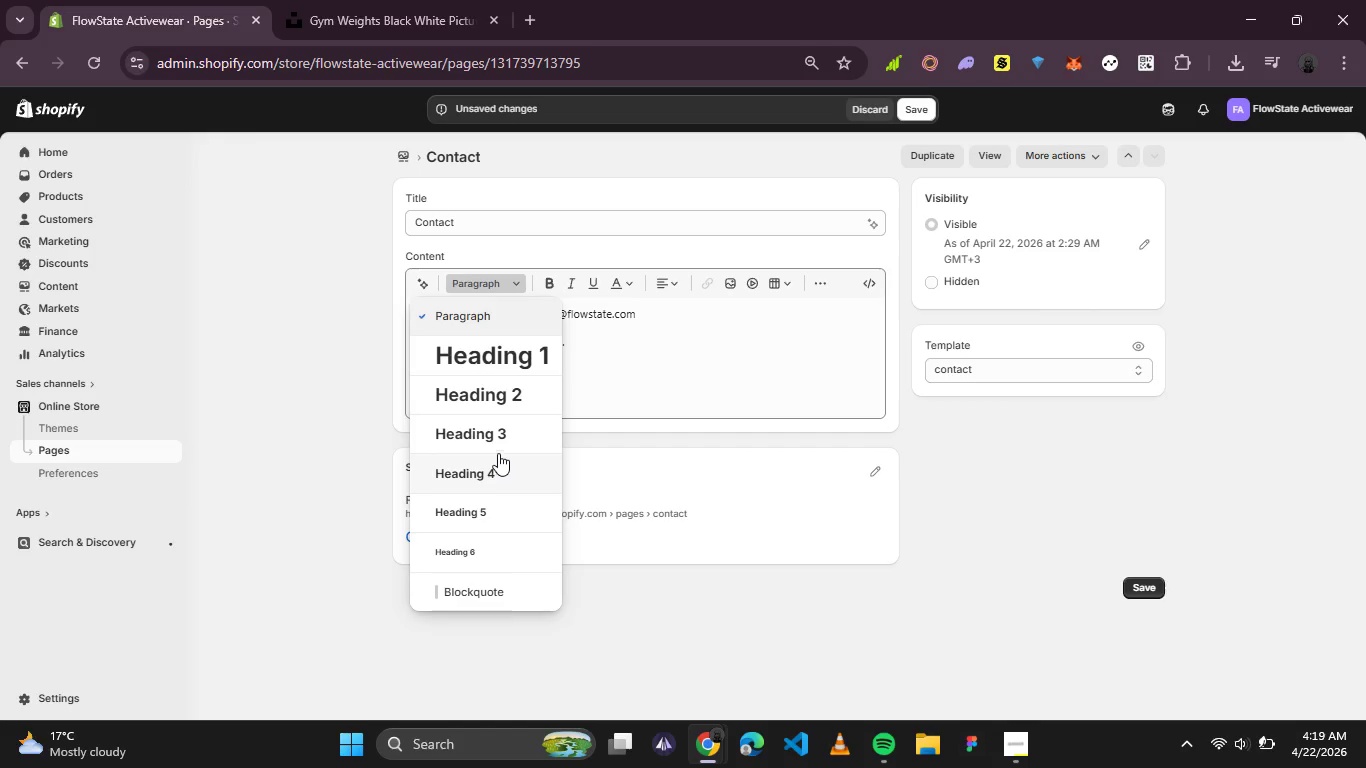 
left_click([497, 428])
 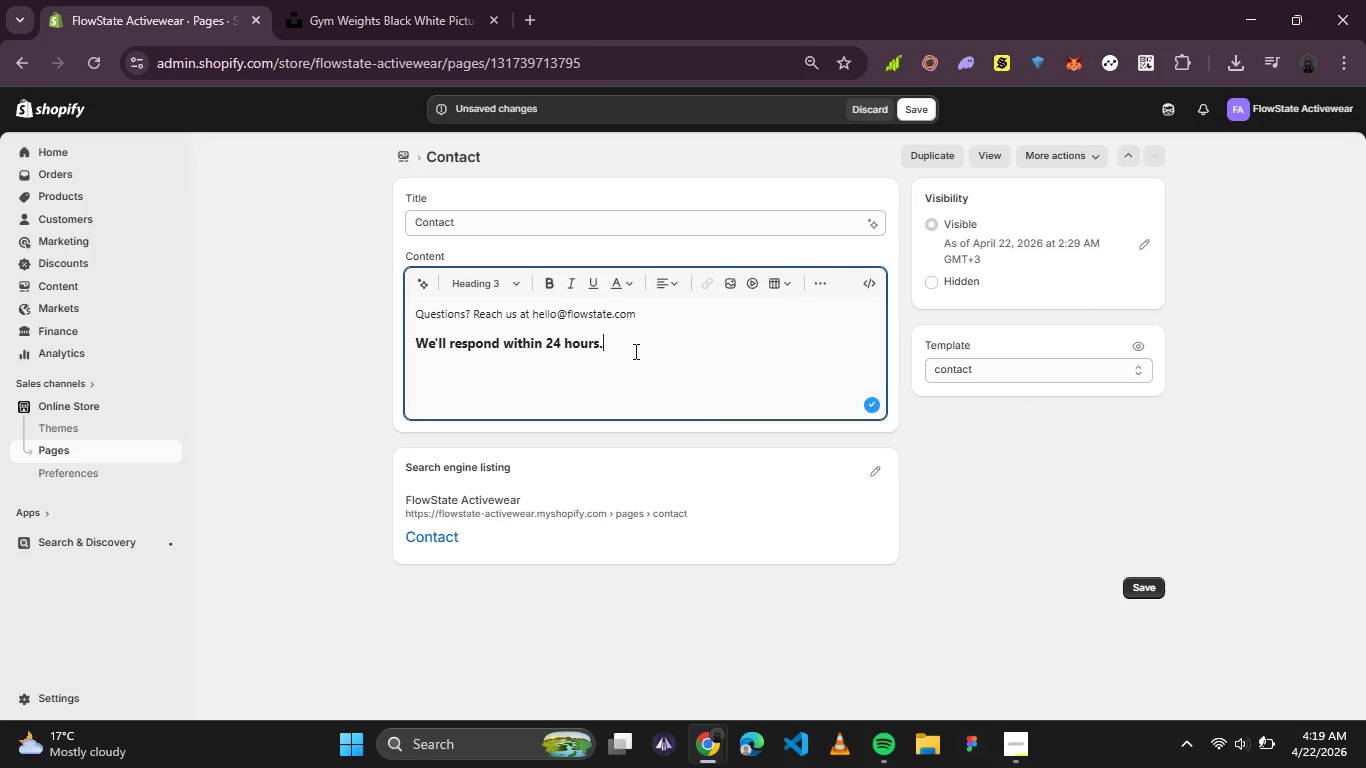 
left_click([994, 377])
 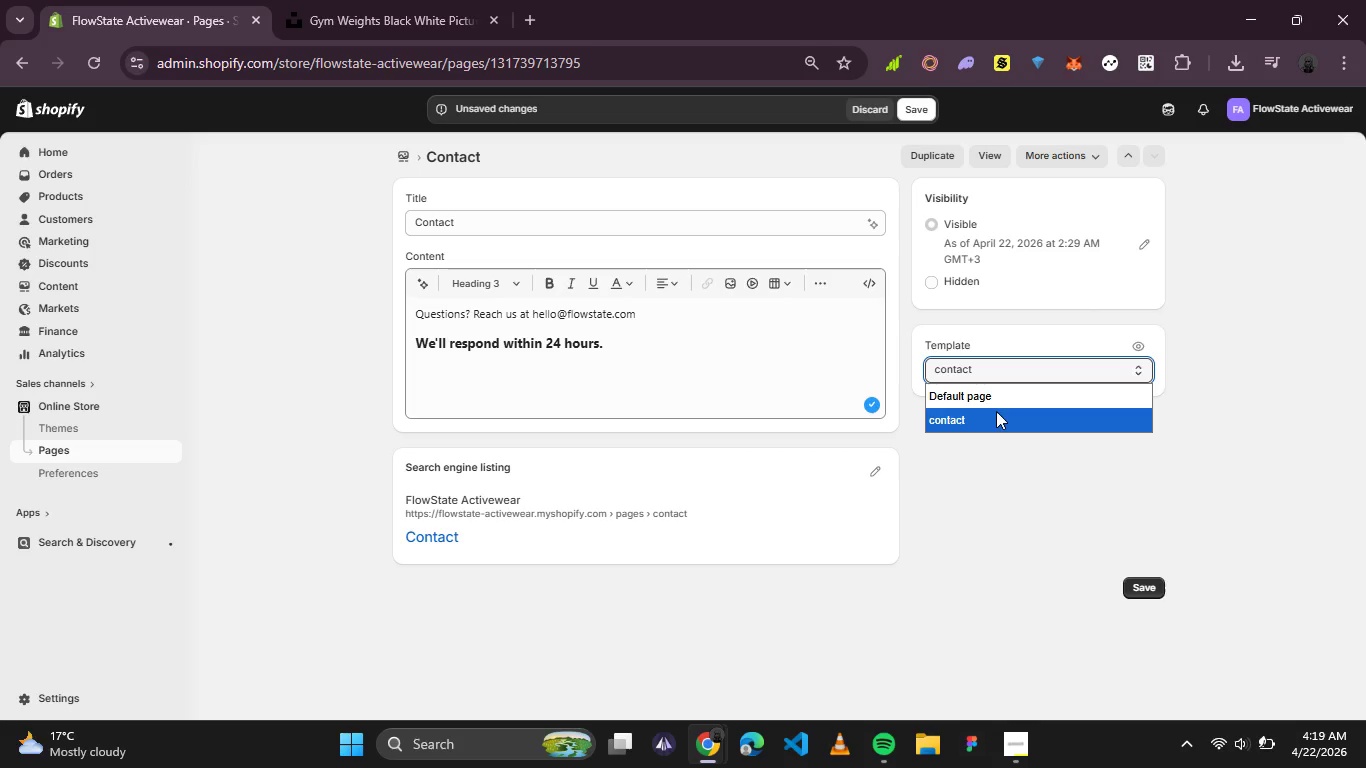 
left_click([996, 411])
 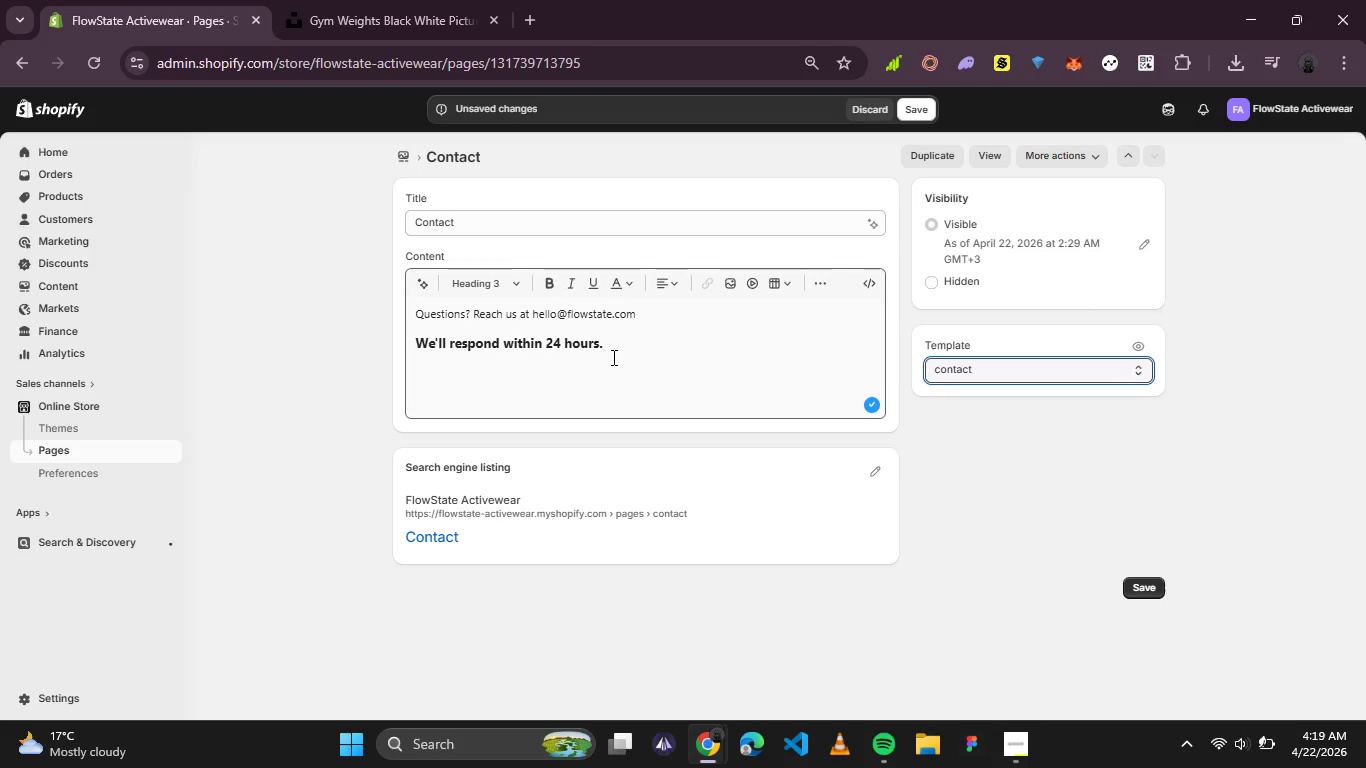 
left_click_drag(start_coordinate=[614, 346], to_coordinate=[558, 352])
 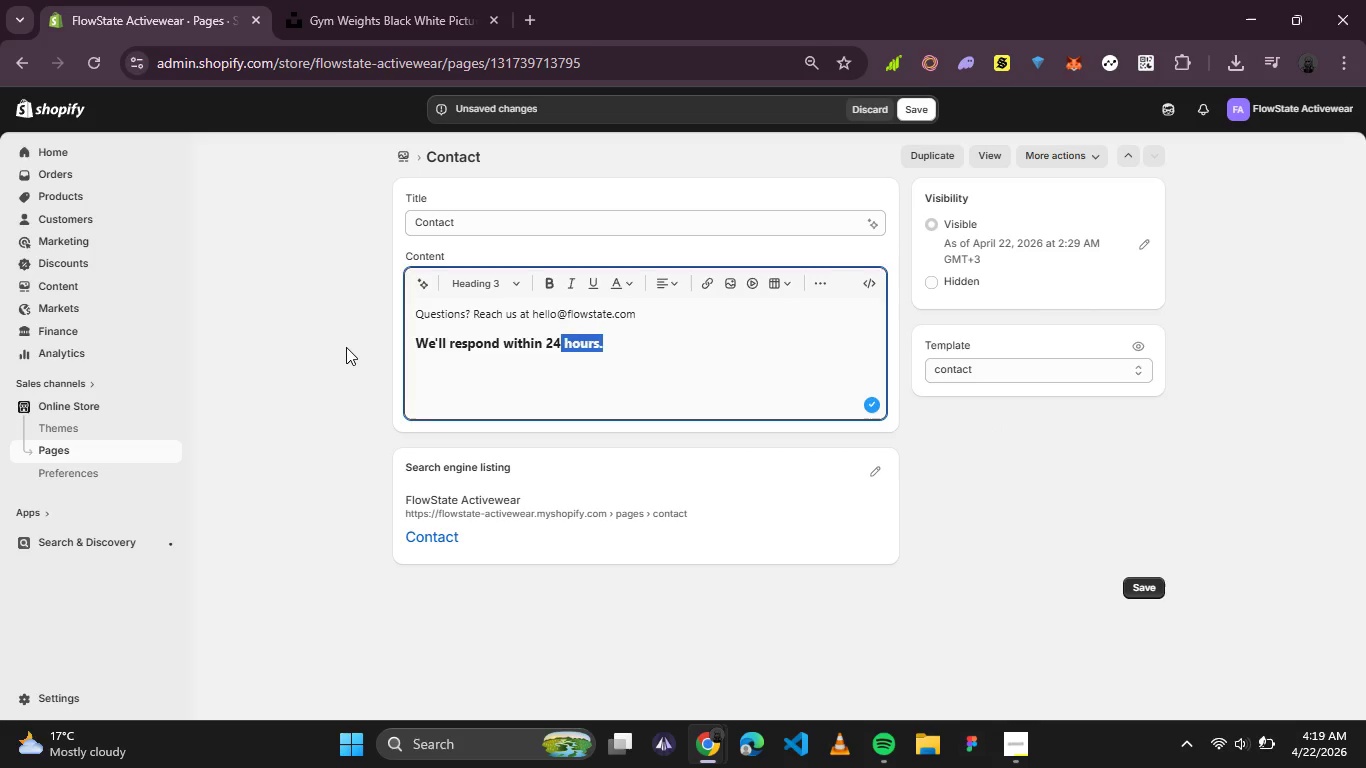 
left_click([346, 347])
 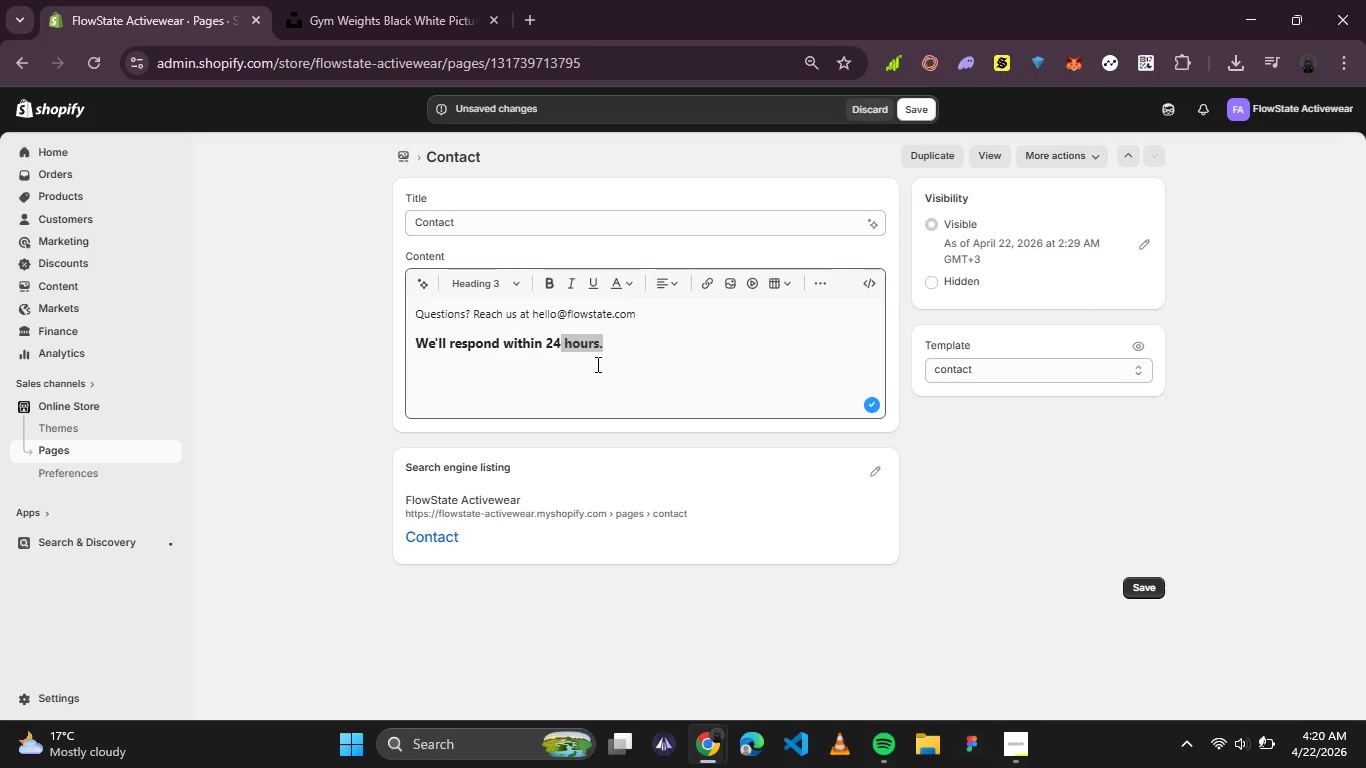 
left_click([596, 364])
 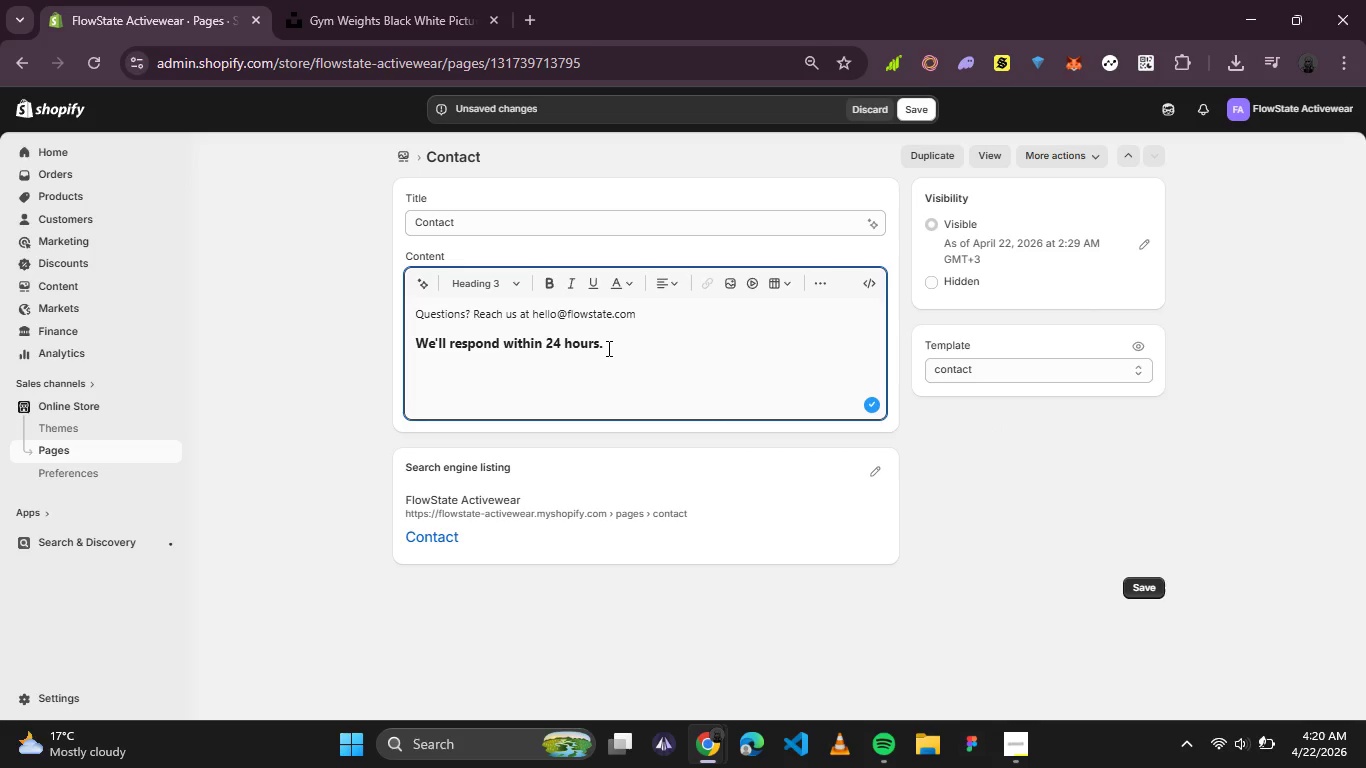 
key(Control+A)
 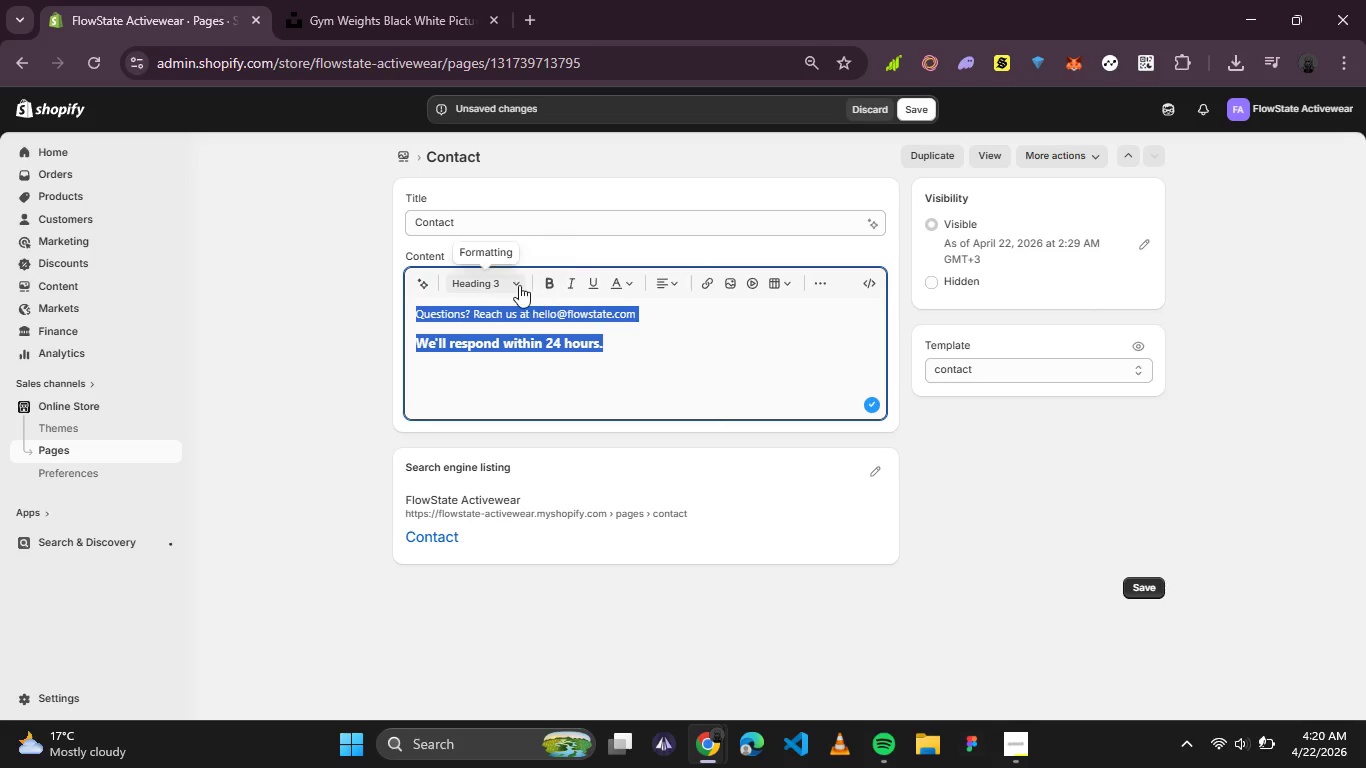 
left_click([519, 285])
 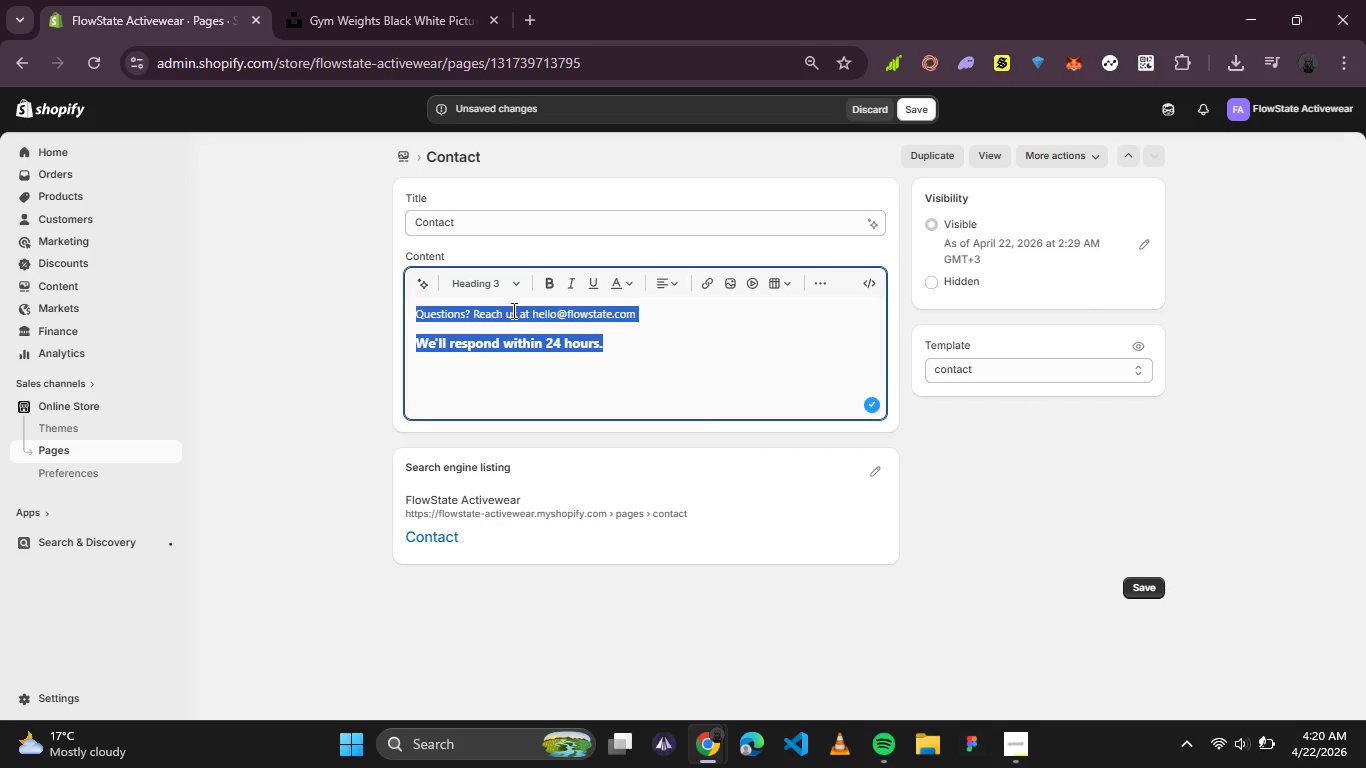 
left_click([521, 289])
 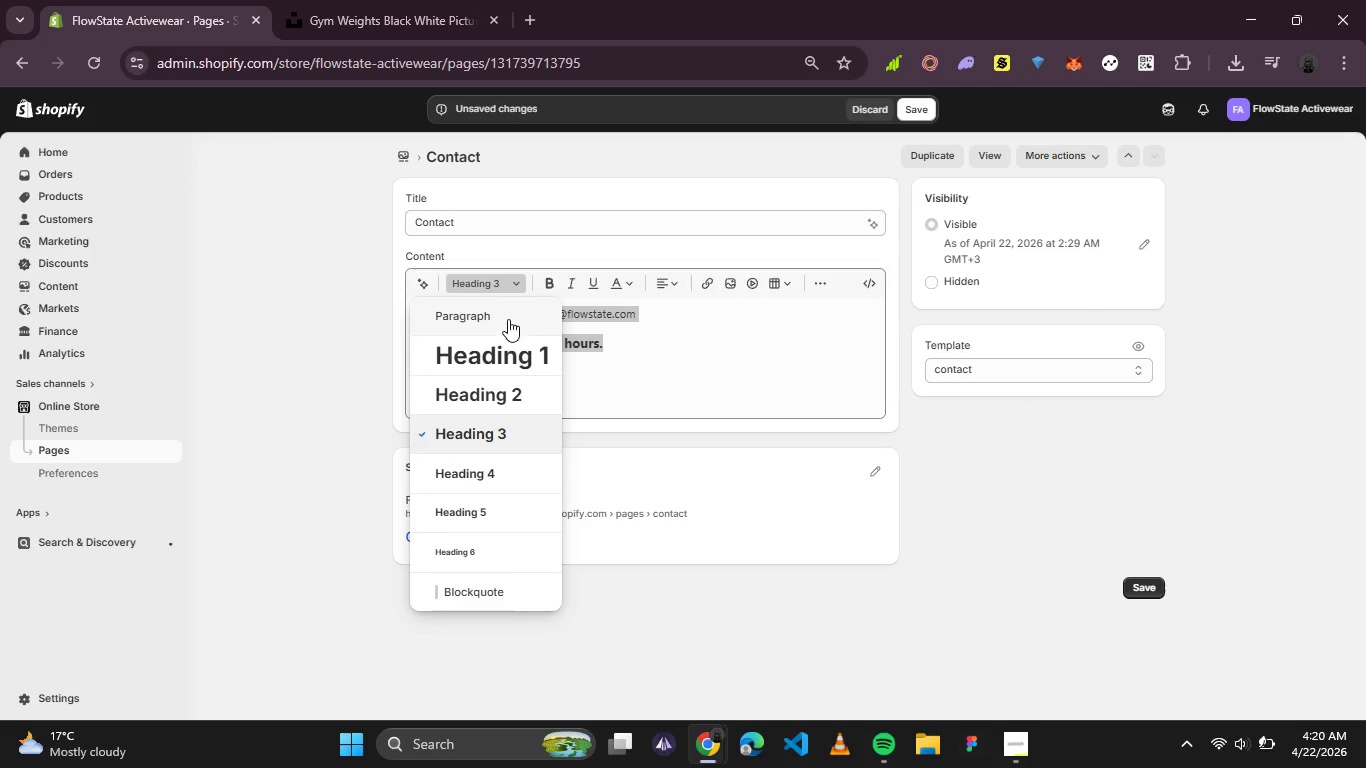 
left_click([507, 319])
 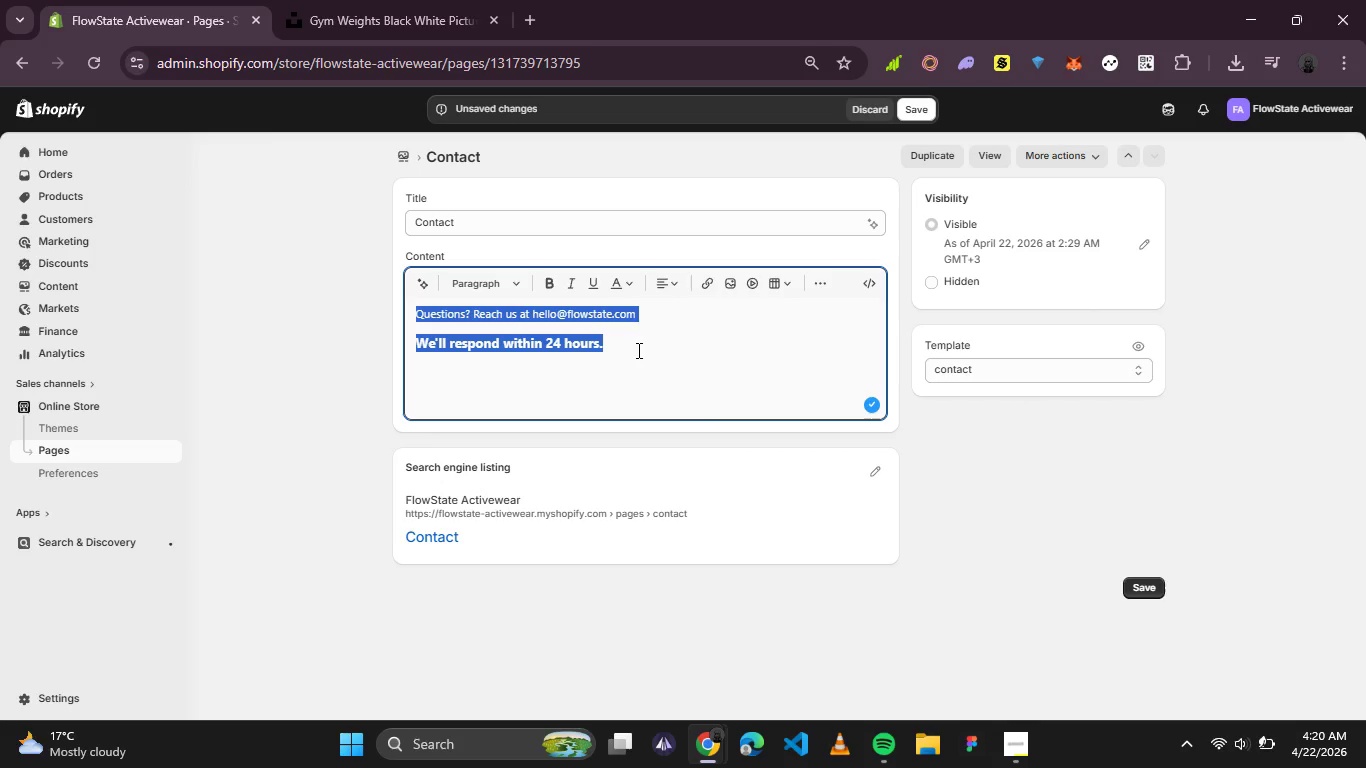 
left_click([638, 349])
 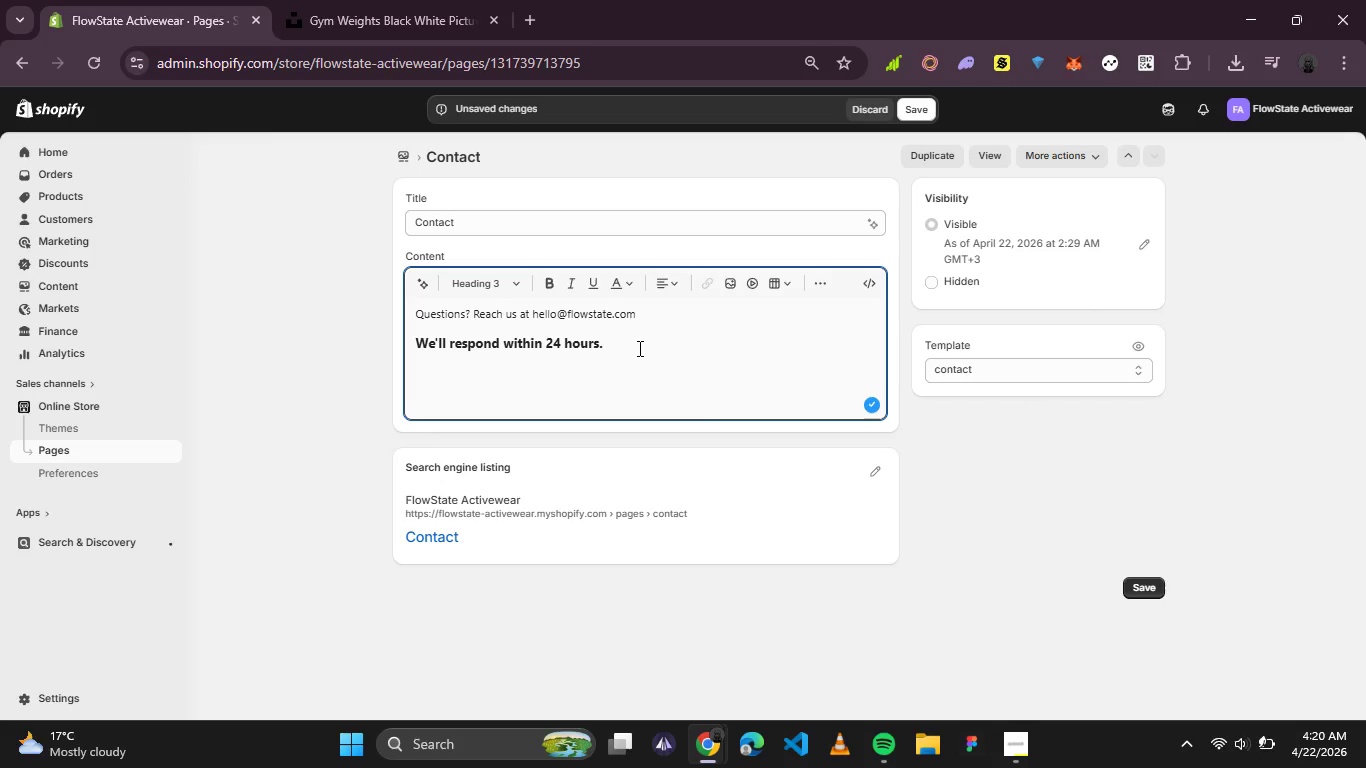 
left_click_drag(start_coordinate=[638, 348], to_coordinate=[411, 348])
 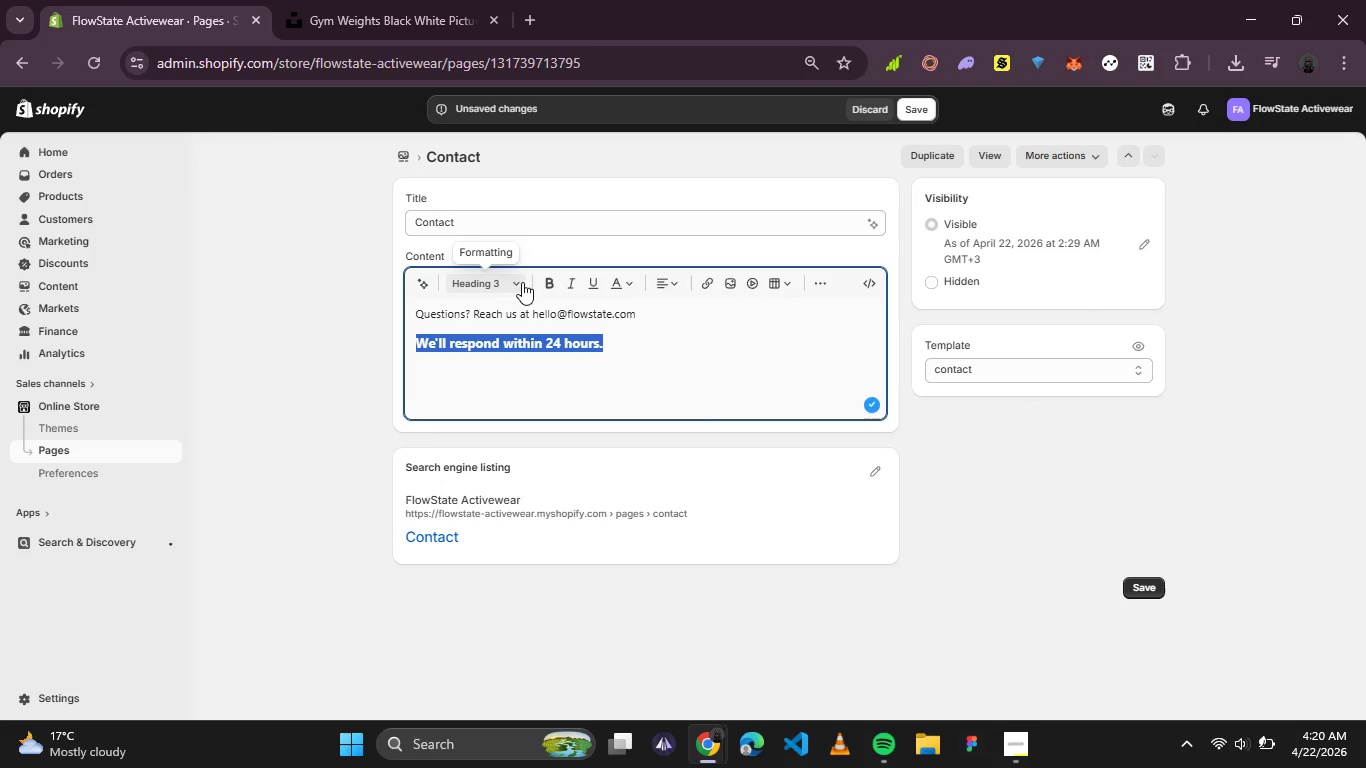 
left_click([522, 282])
 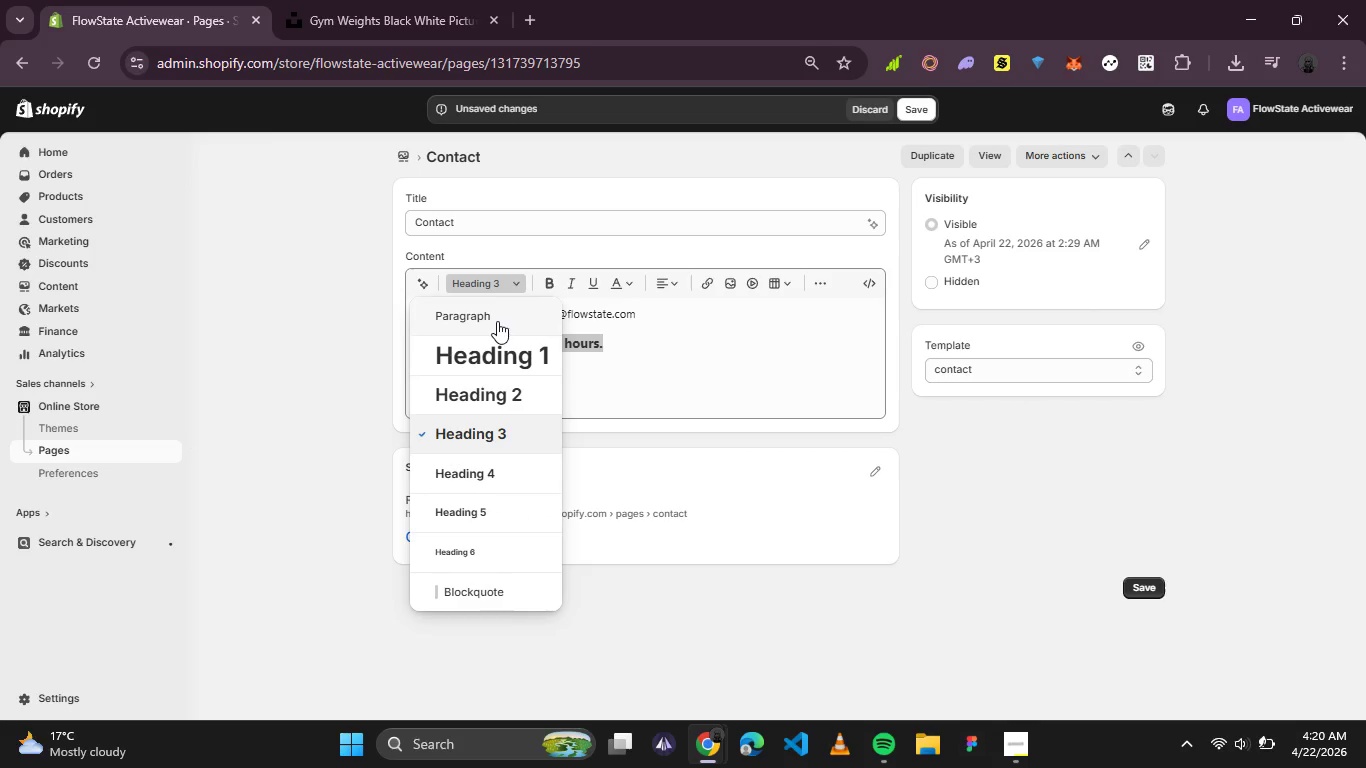 
left_click([497, 321])
 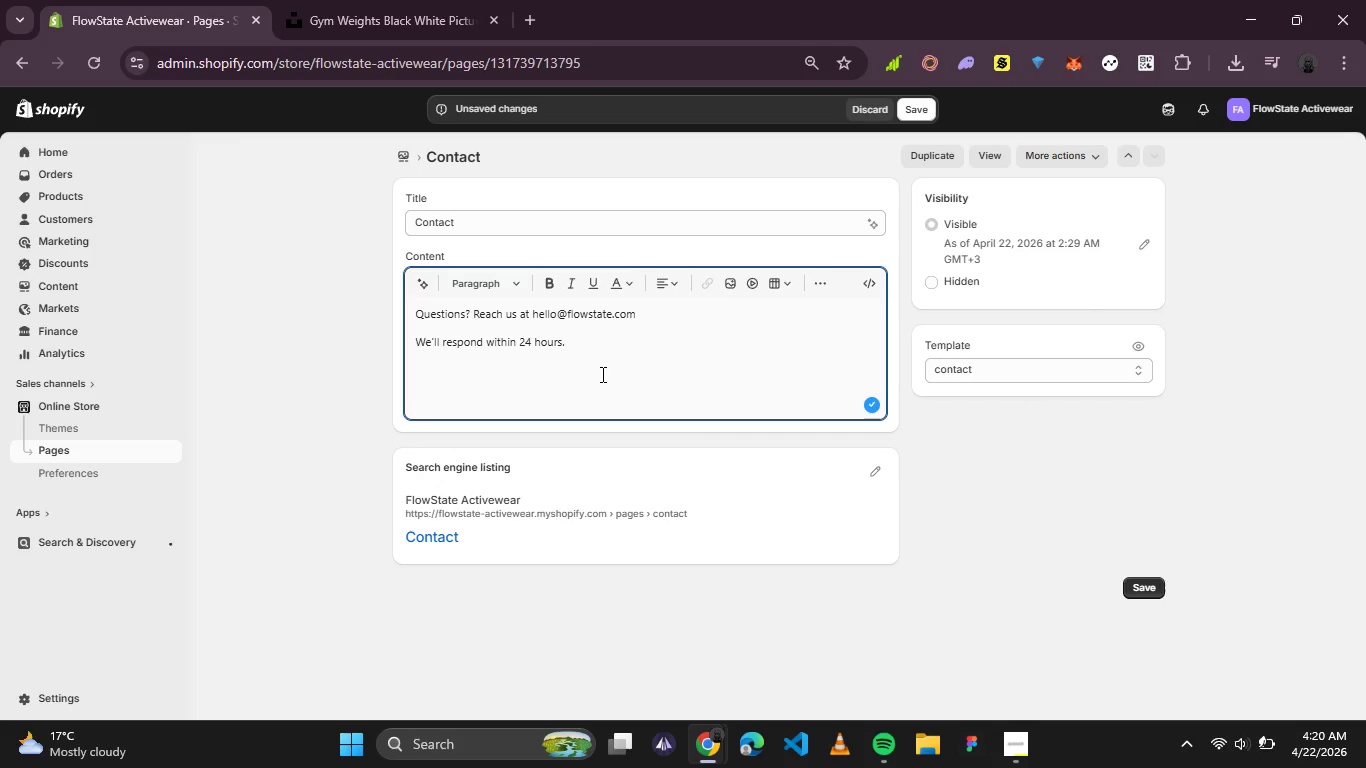 
wait(6.12)
 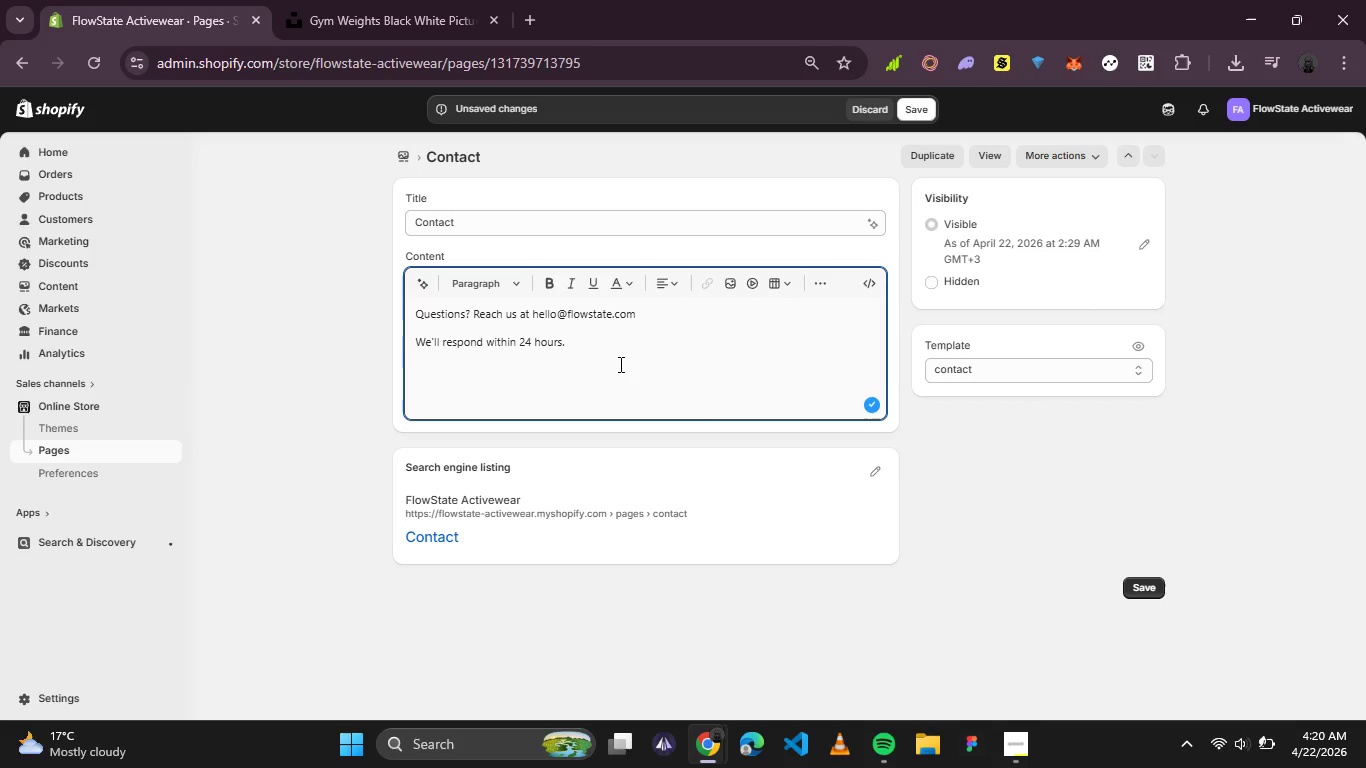 
left_click([907, 112])
 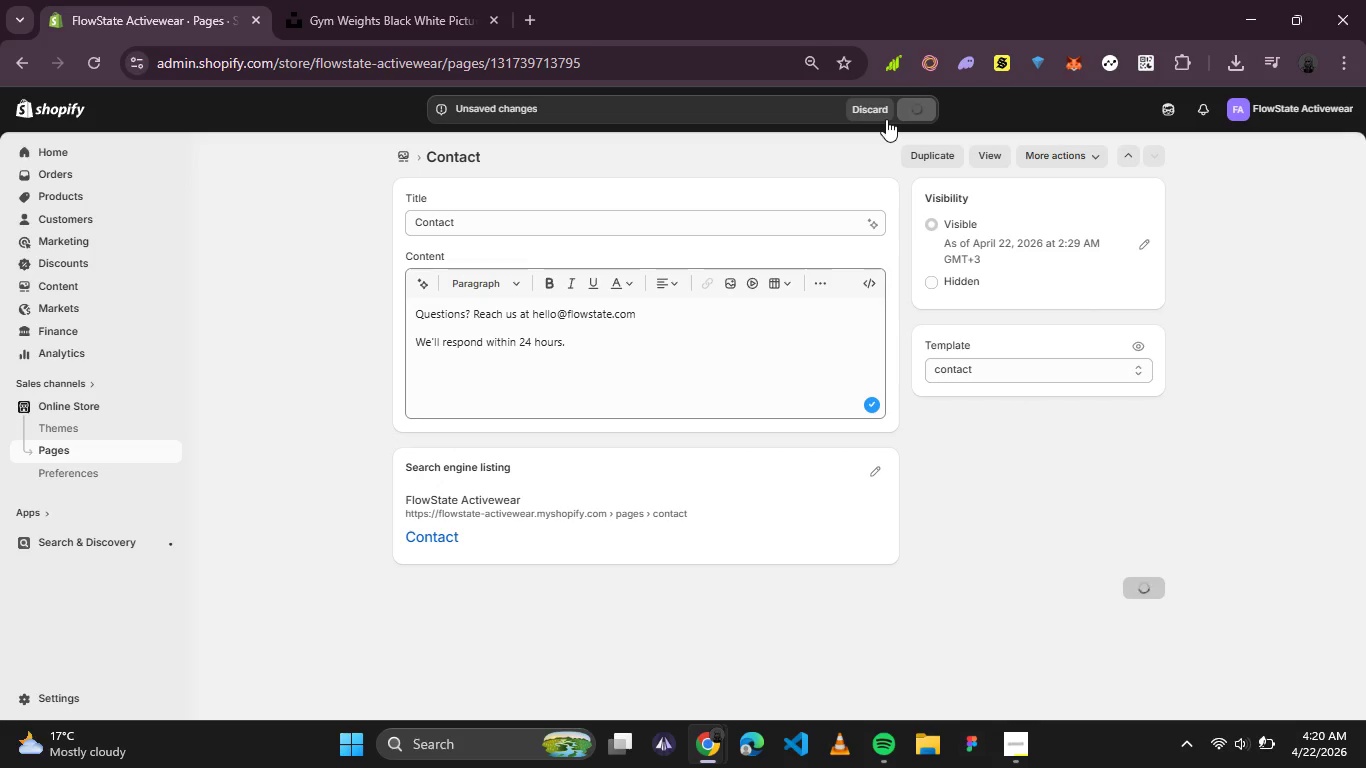 
mouse_move([863, 156])
 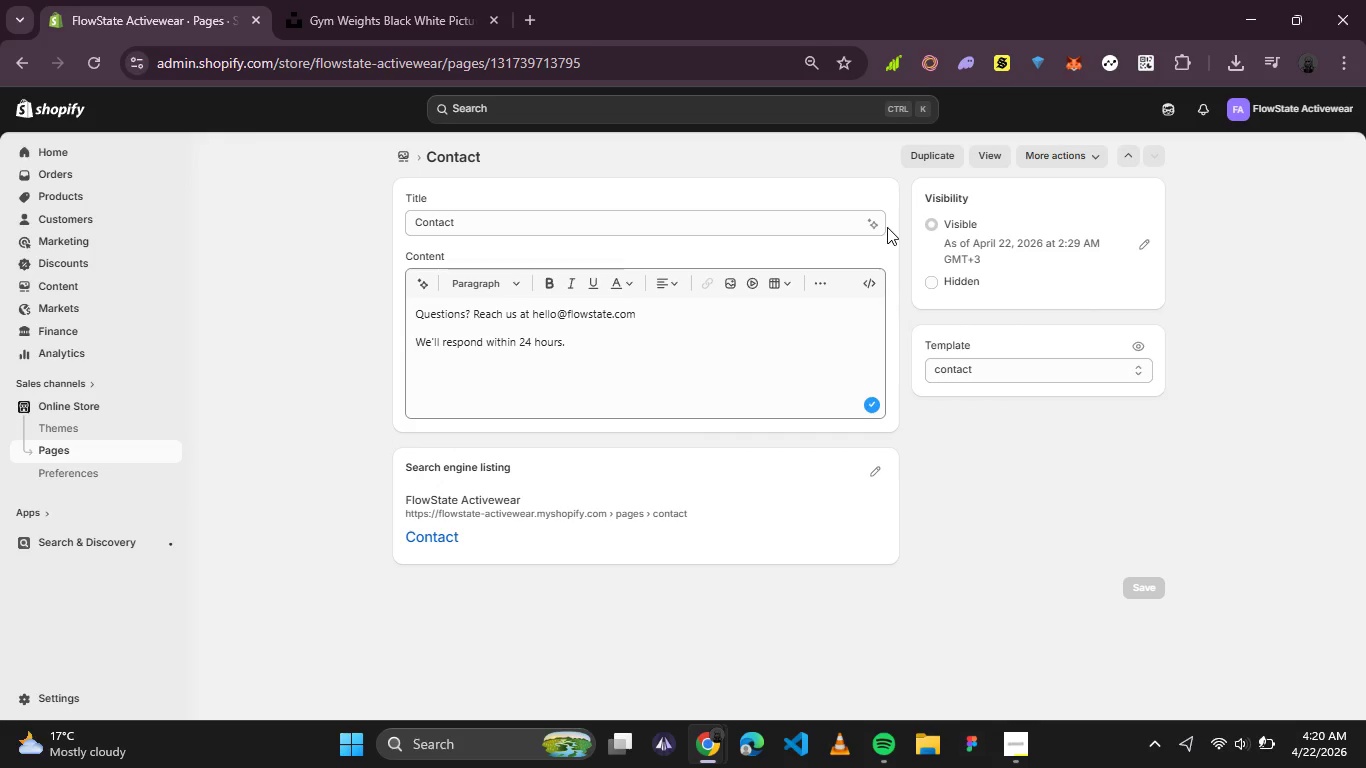 
wait(17.97)
 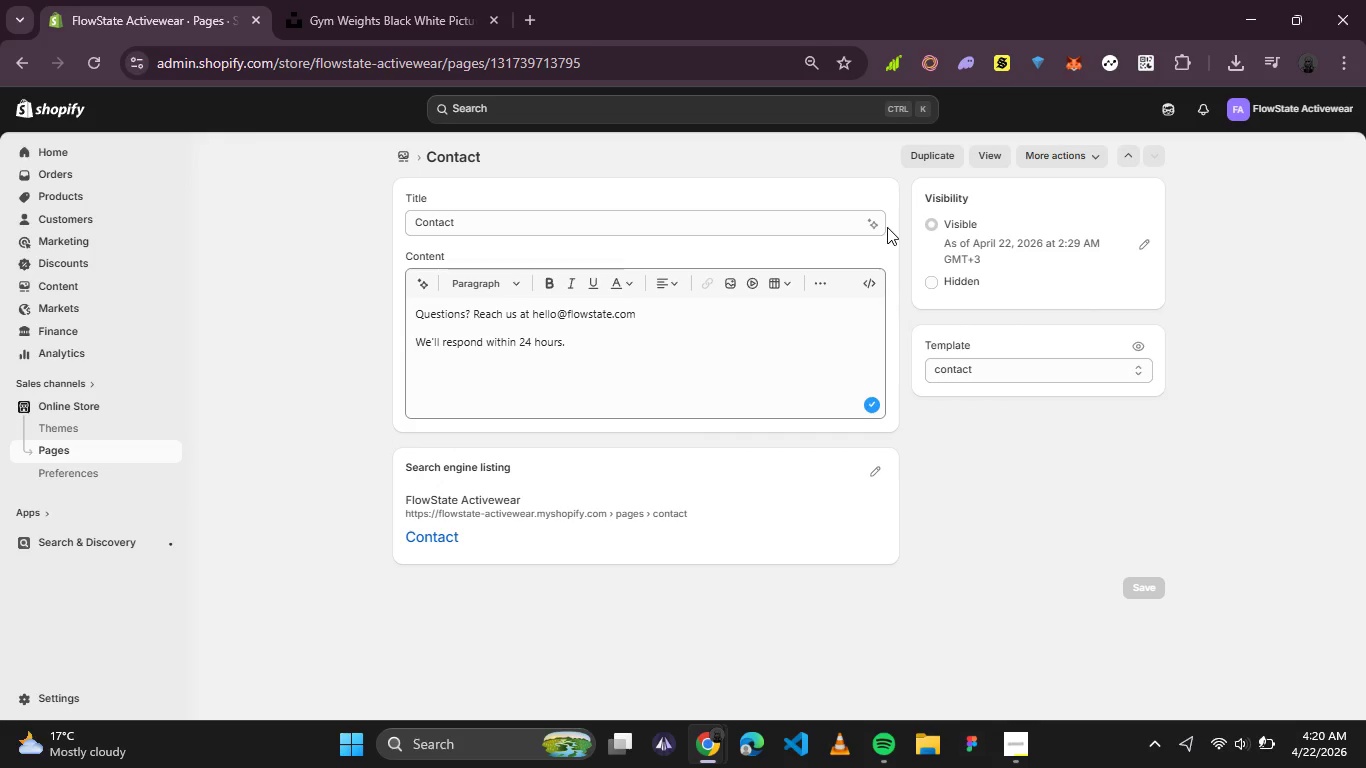 
scroll: coordinate [665, 160], scroll_direction: none, amount: 0.0
 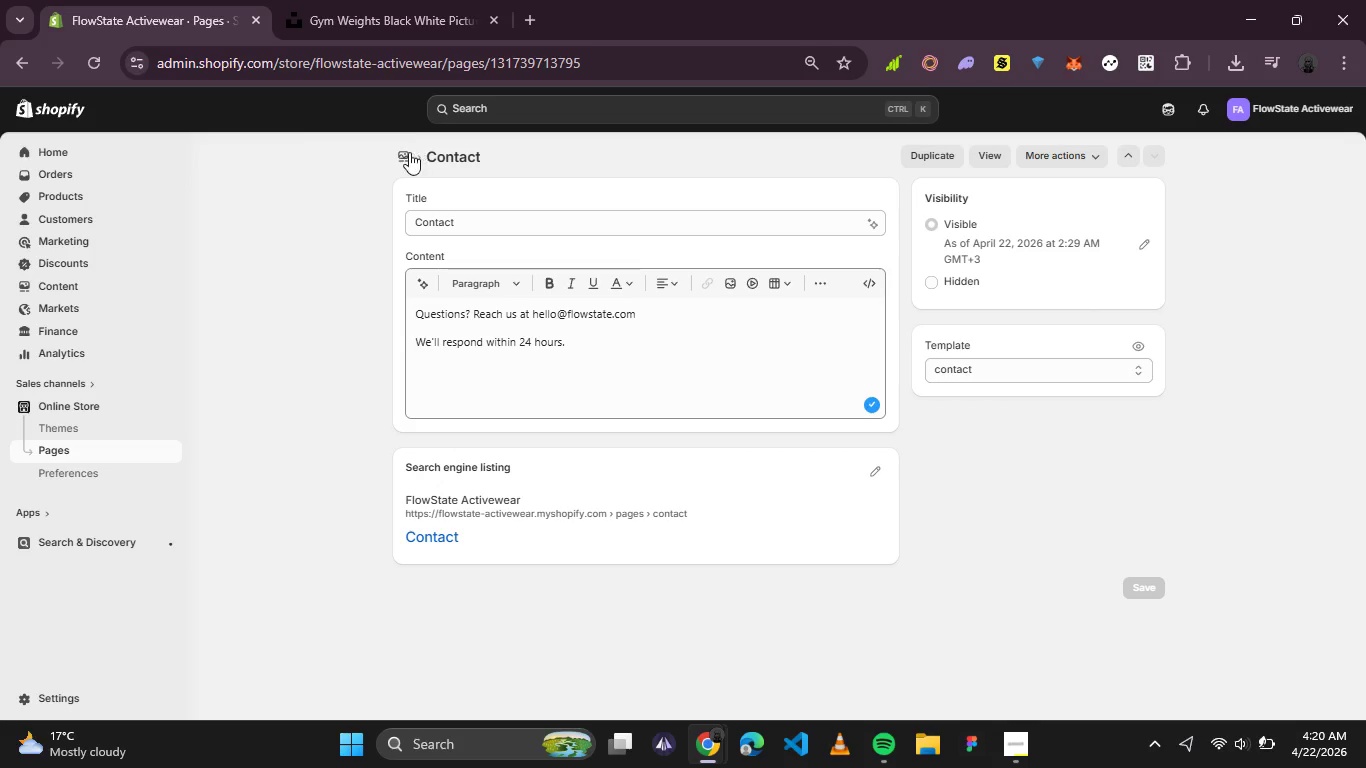 
left_click([402, 152])
 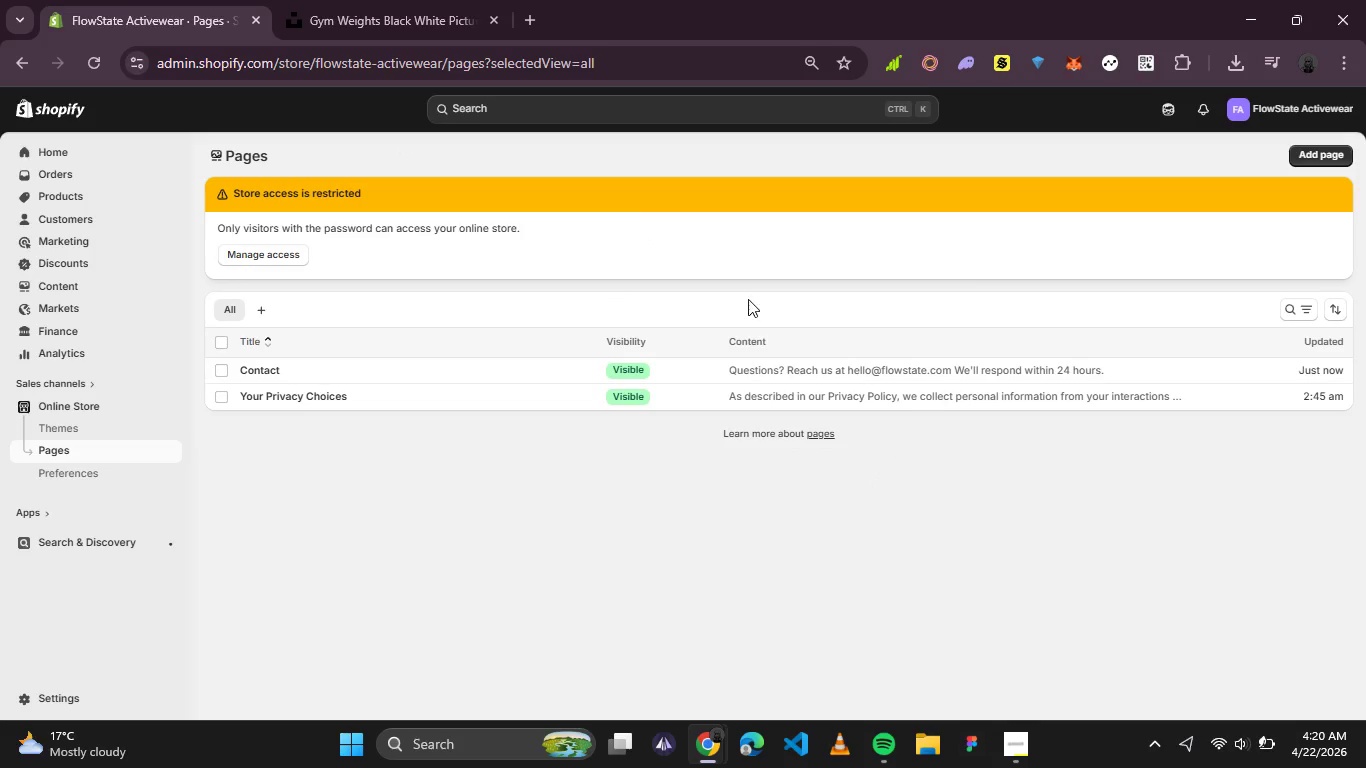 
left_click([1317, 153])
 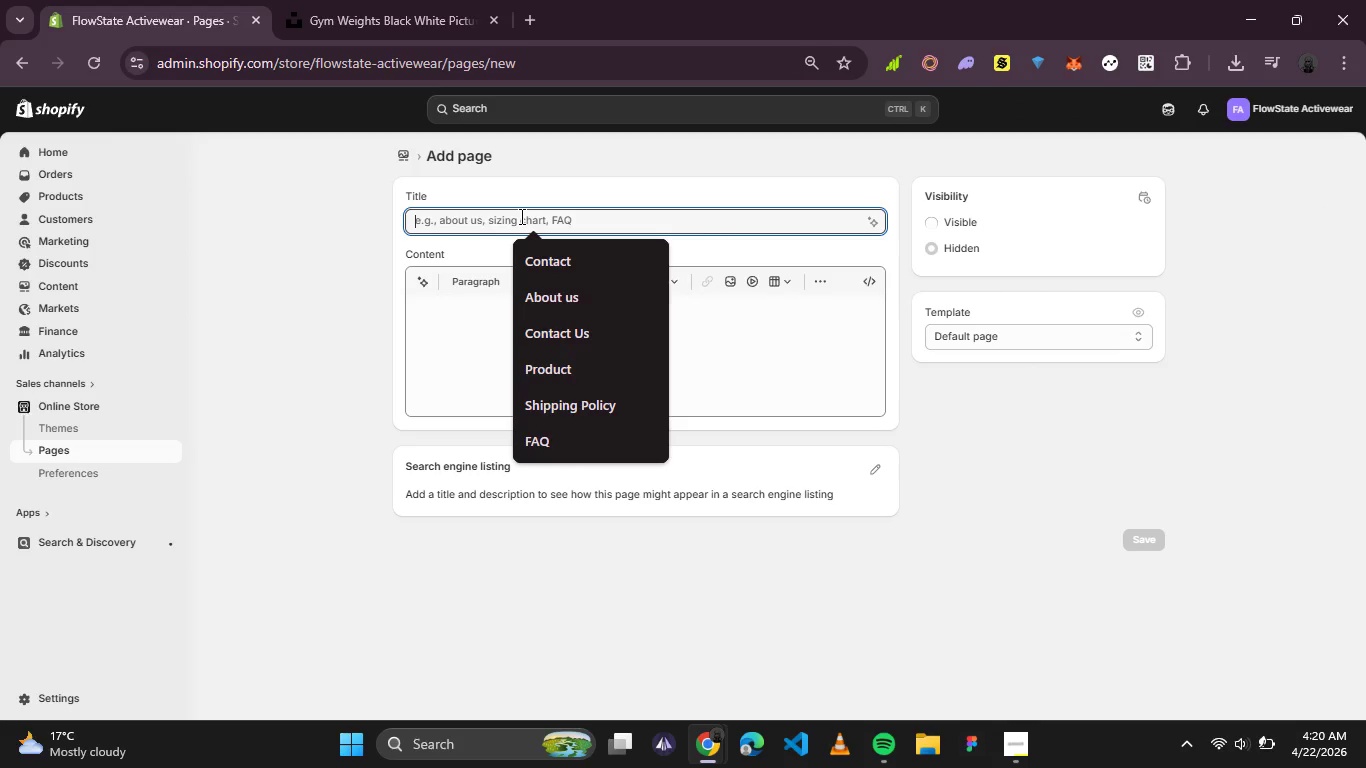 
double_click([530, 314])
 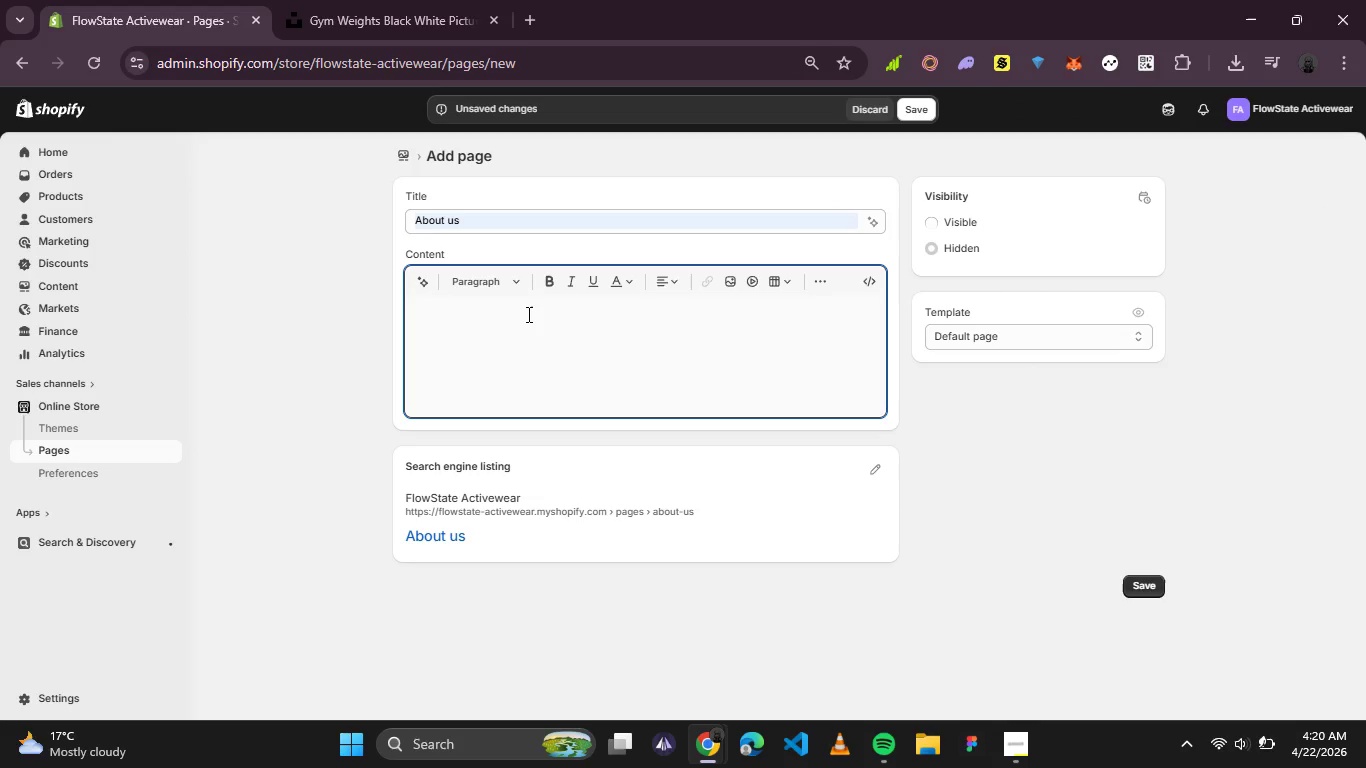 
type(FlowState was built for those who find clarity in movme)
key(Backspace)
key(Backspace)
type(ement.)
 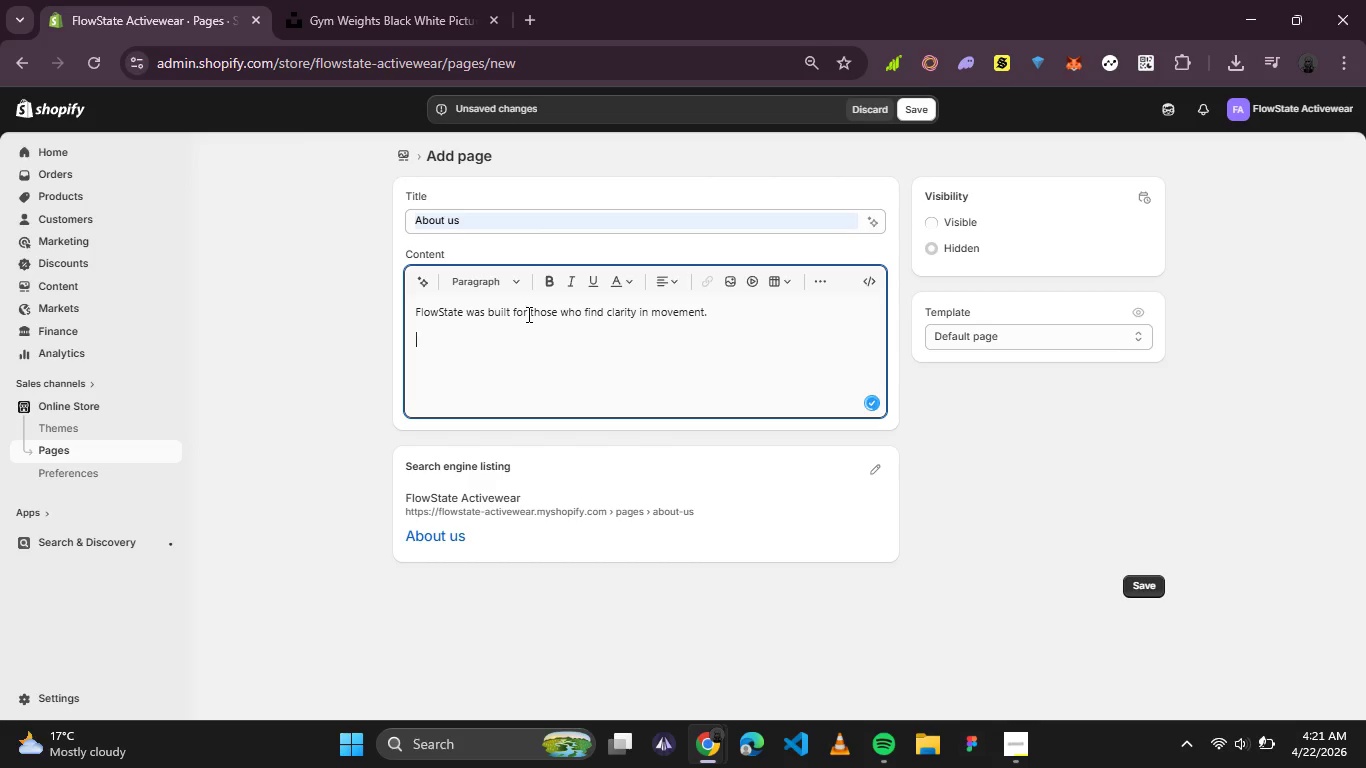 
key(Enter)
 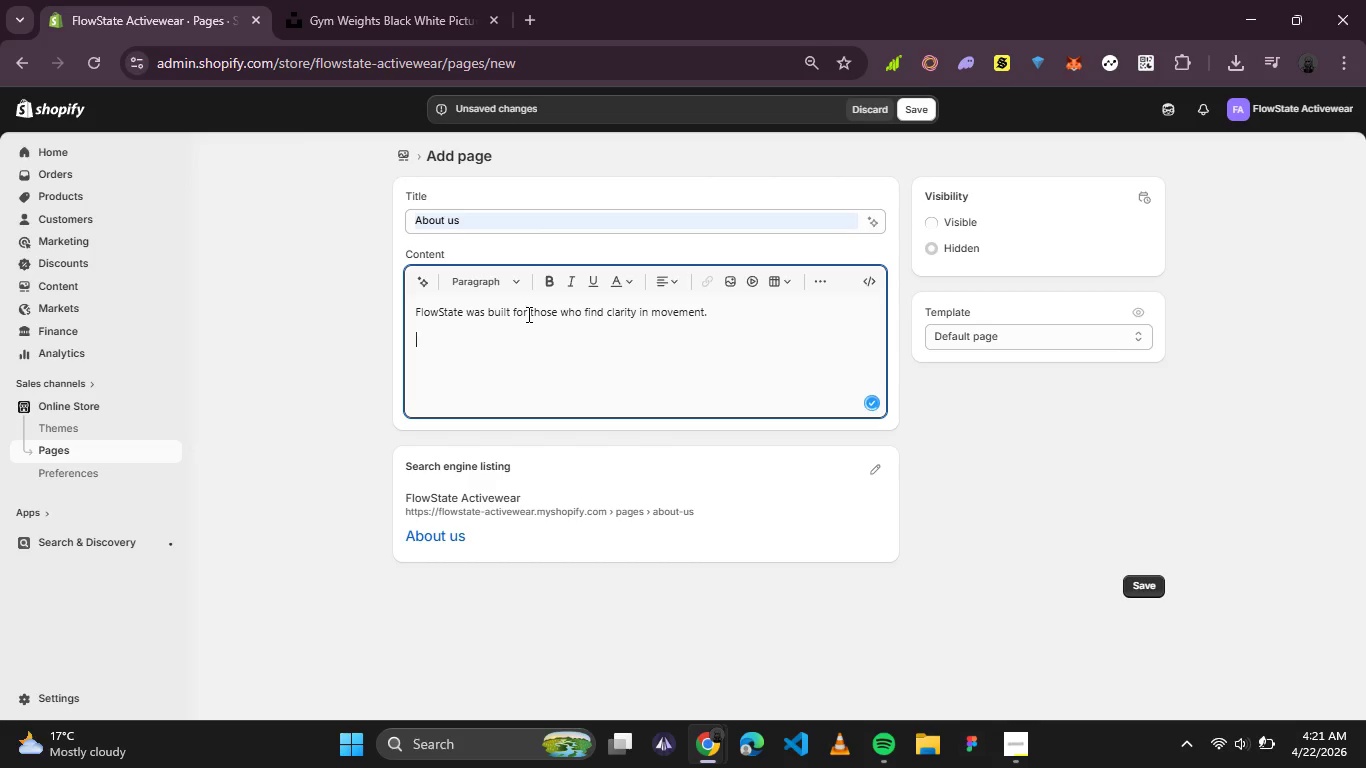 
type(No Distractions)
 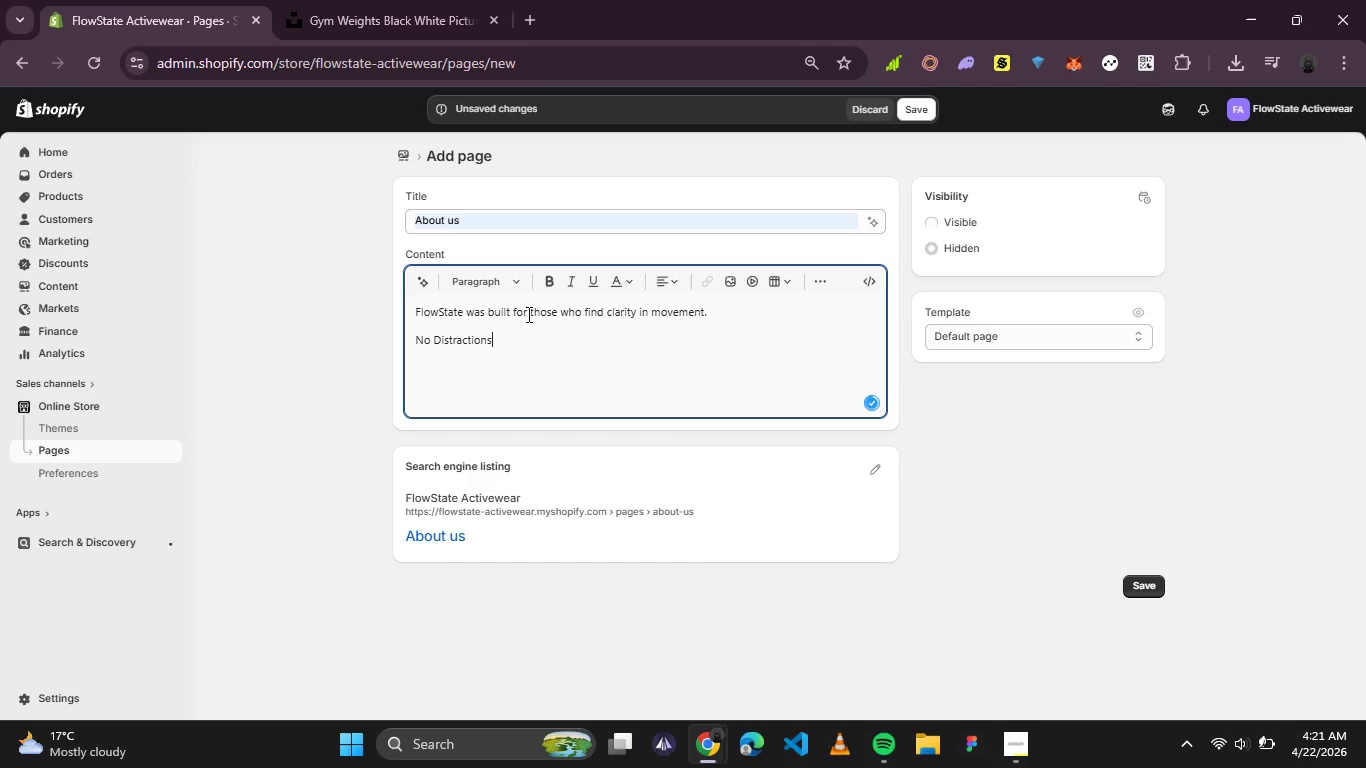 
key(Enter)
 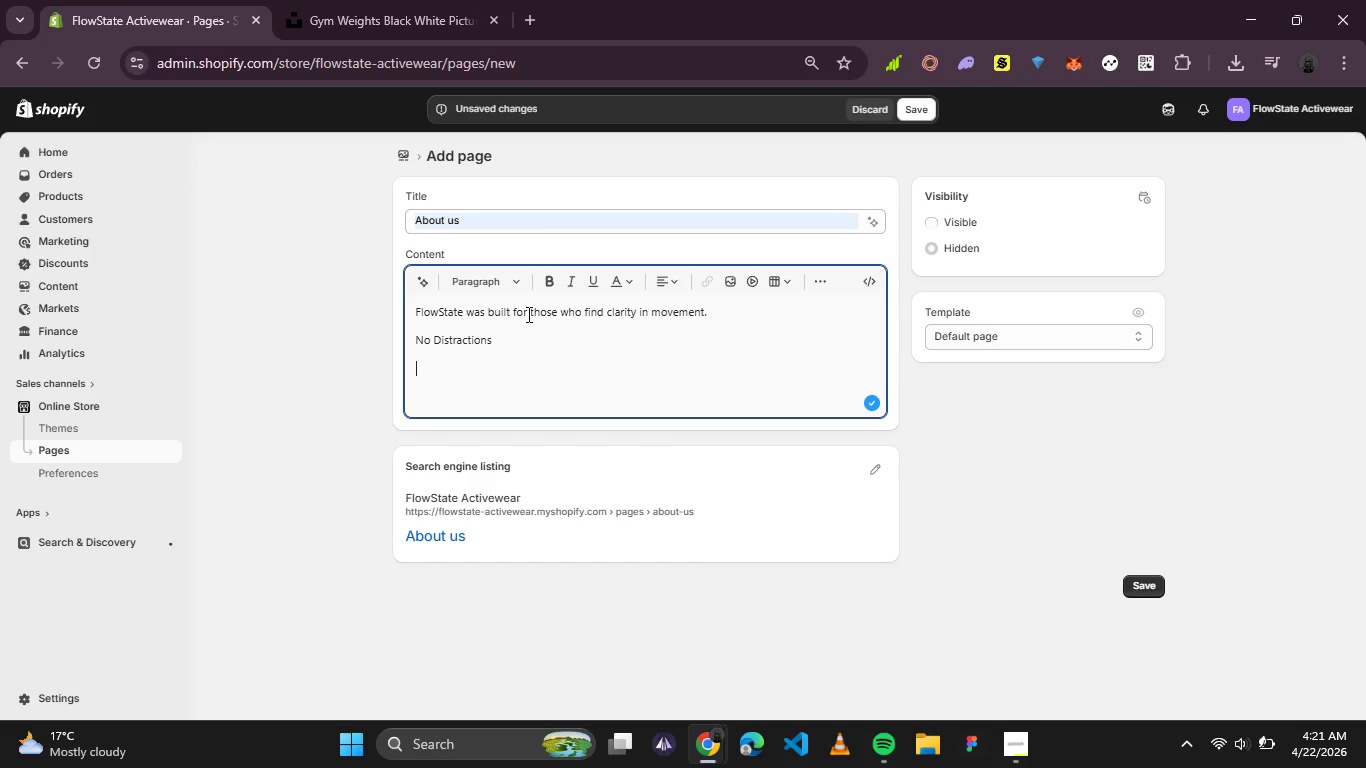 
key(Backspace)
 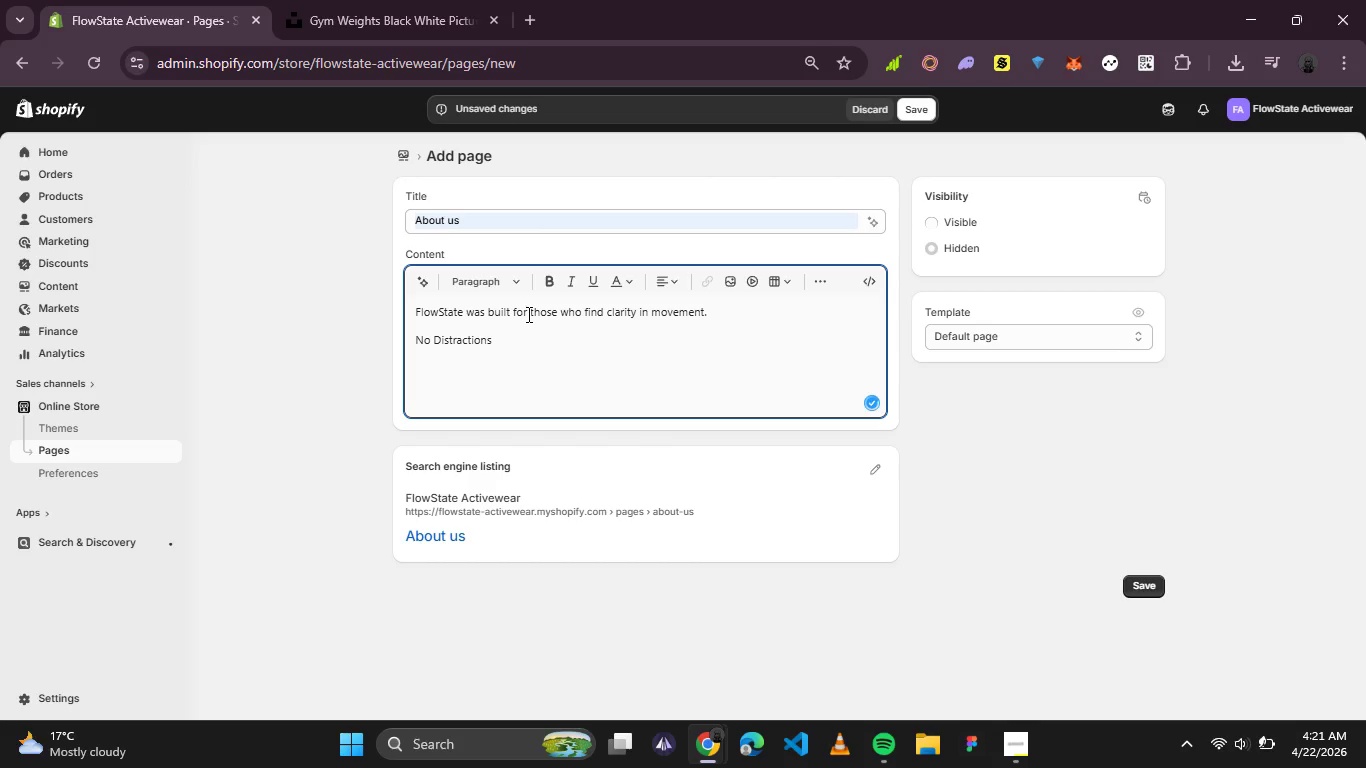 
key(Period)
 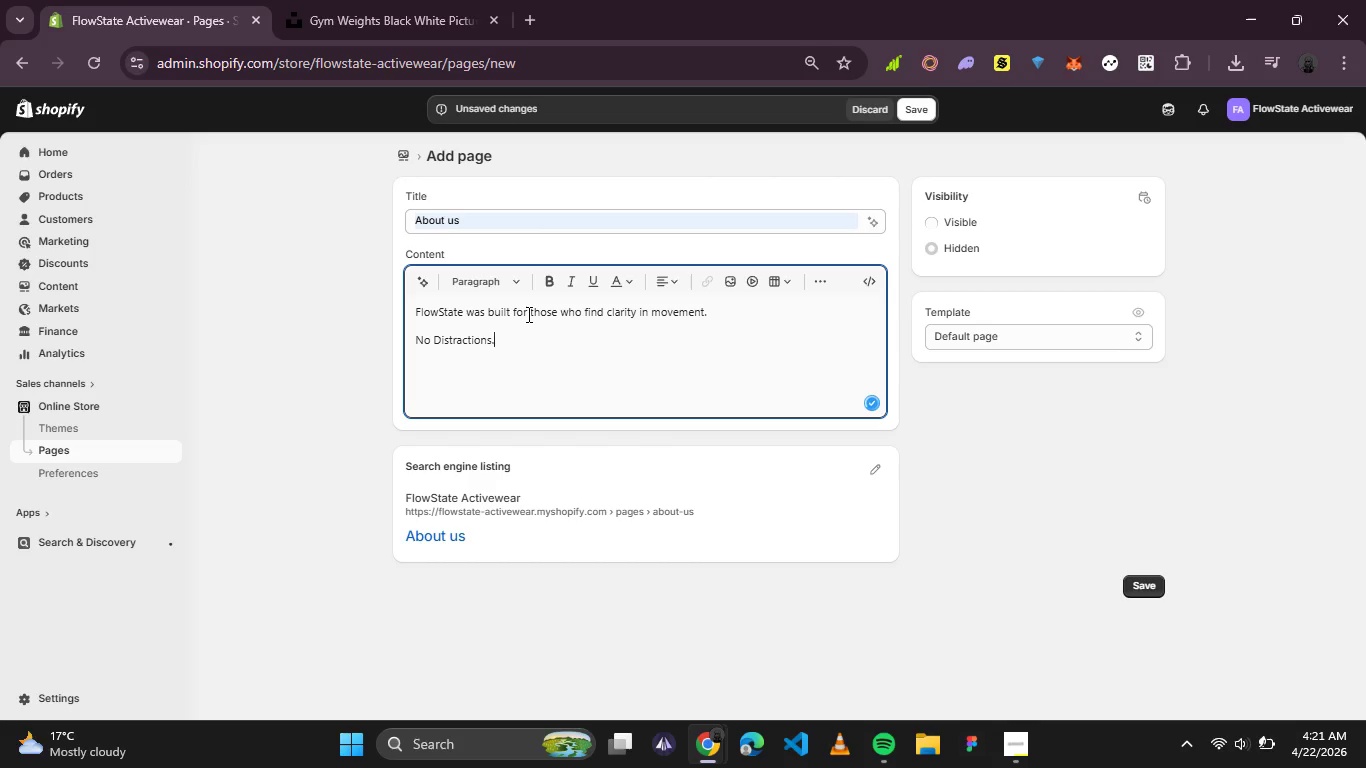 
key(Enter)
 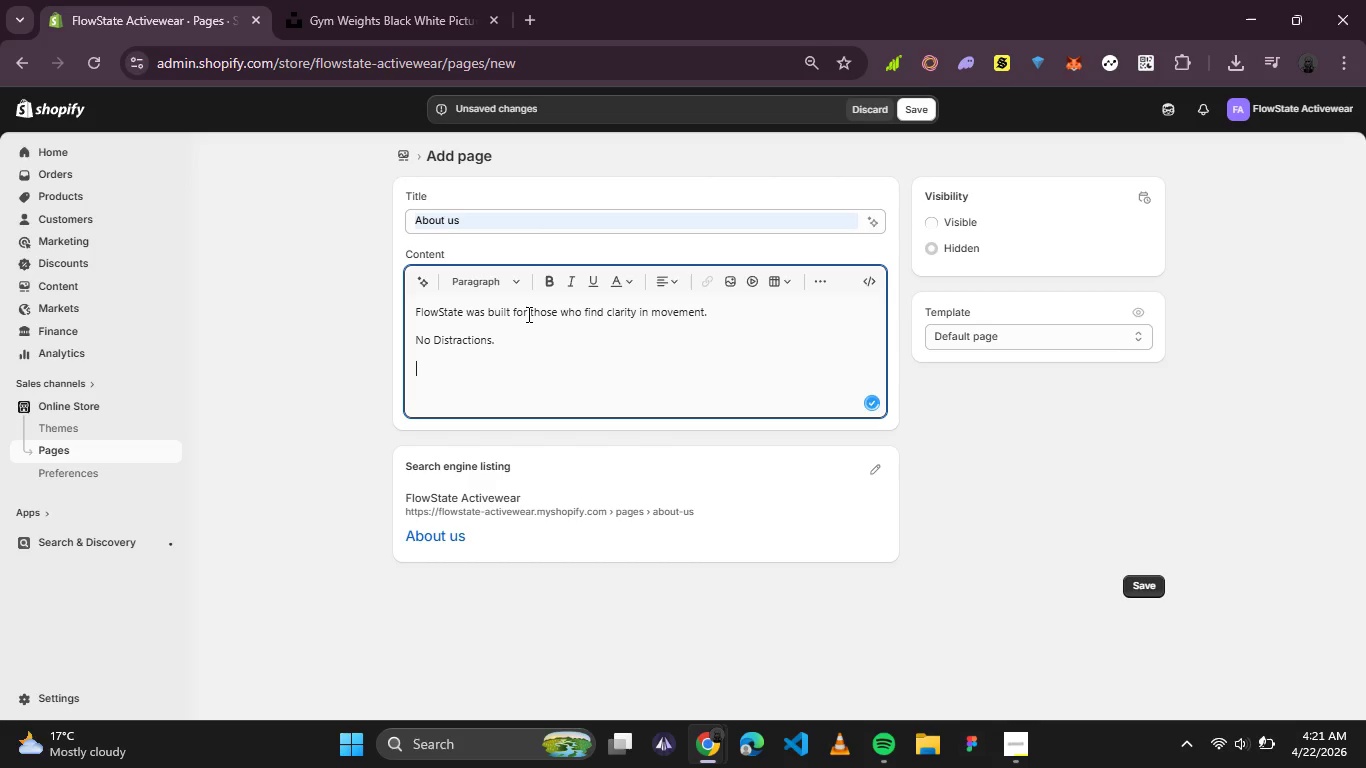 
type(No logos)
 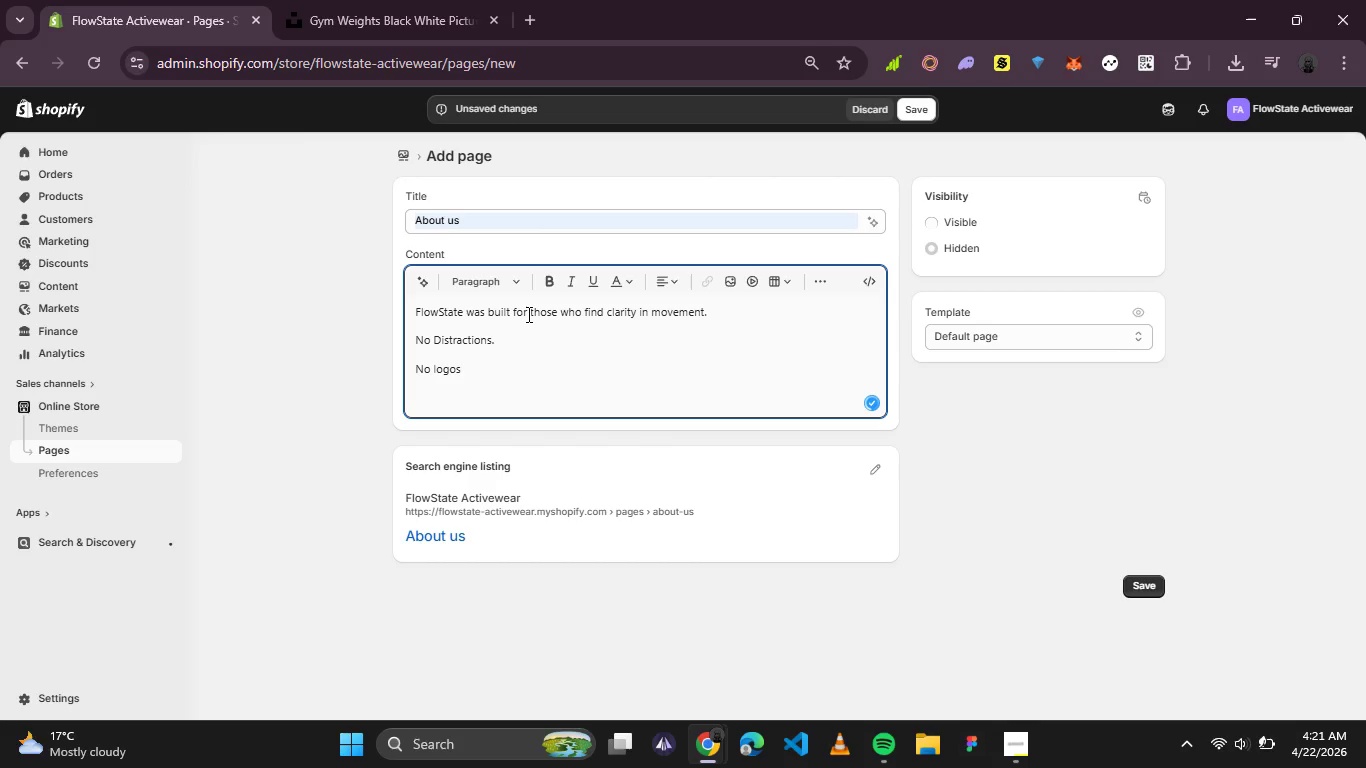 
key(Enter)
 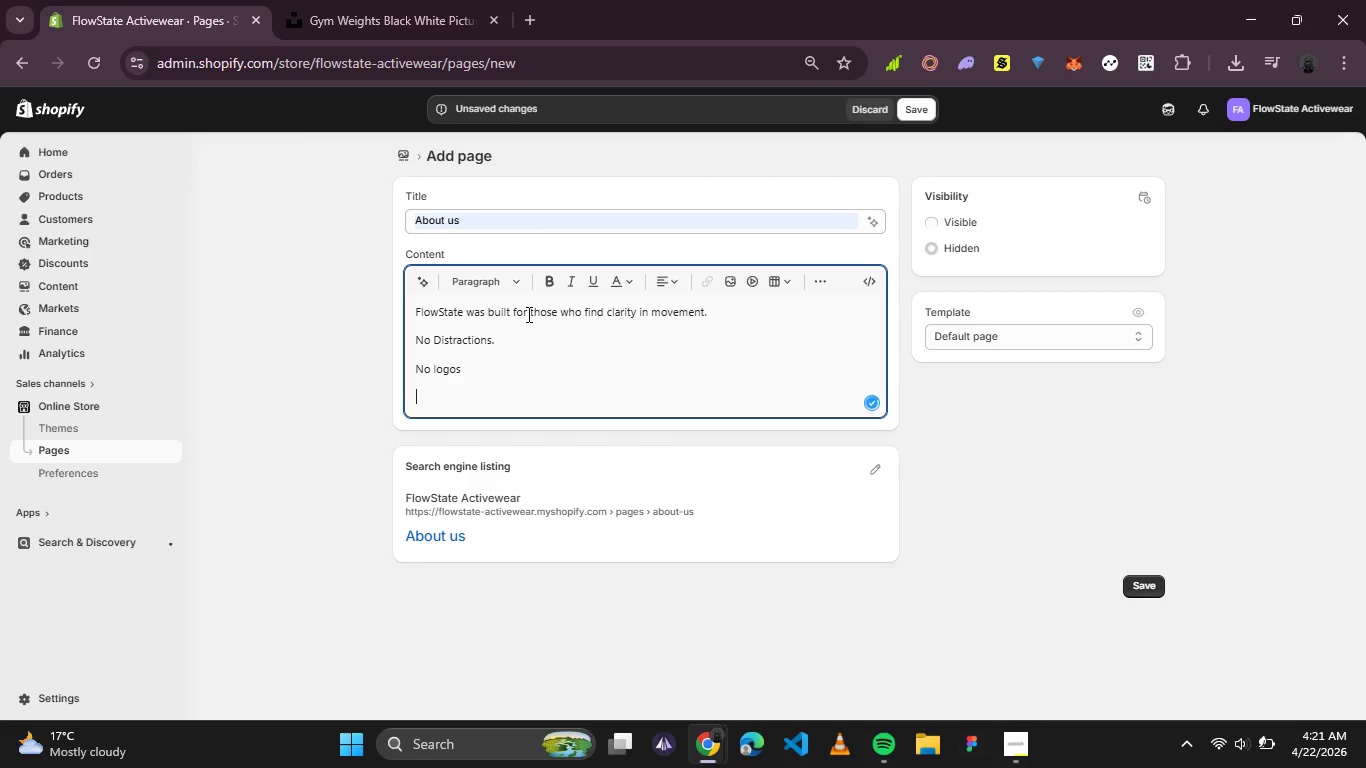 
key(Backspace)
 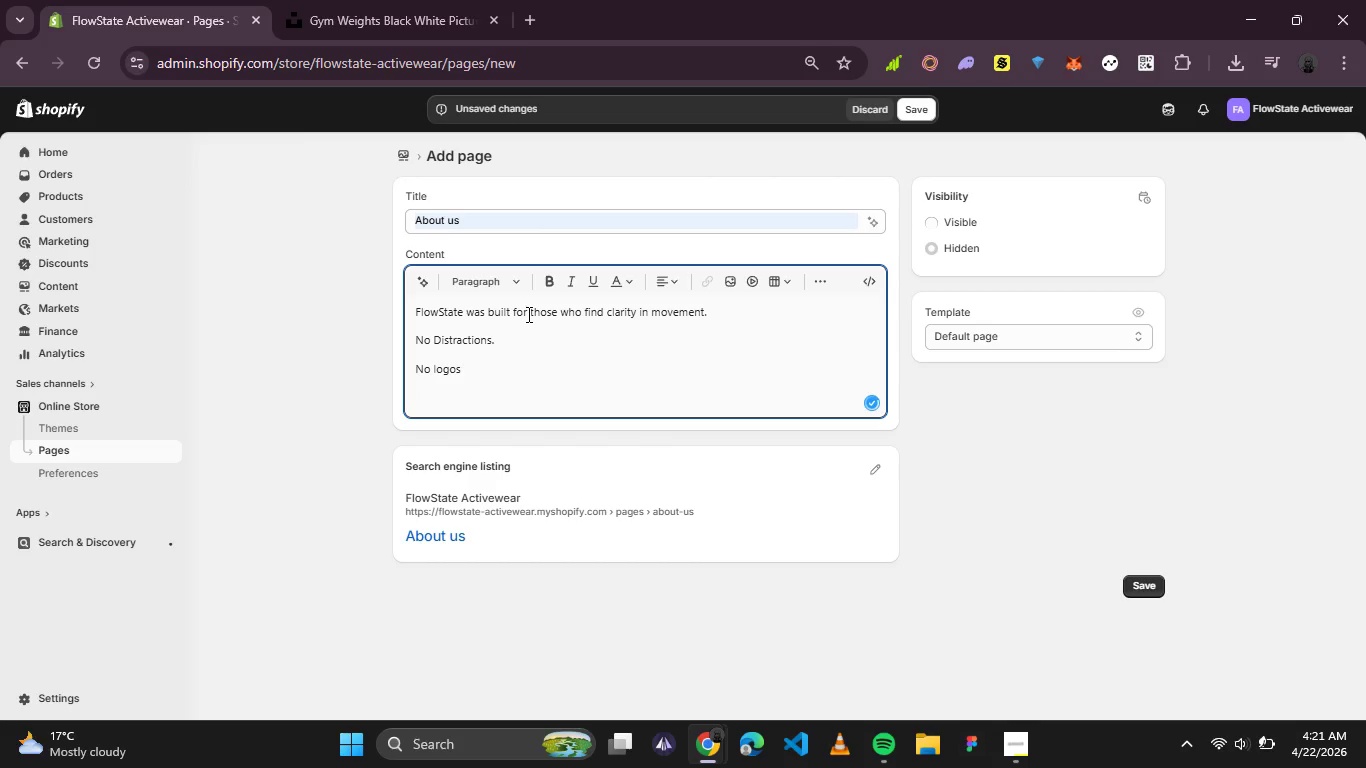 
key(Period)
 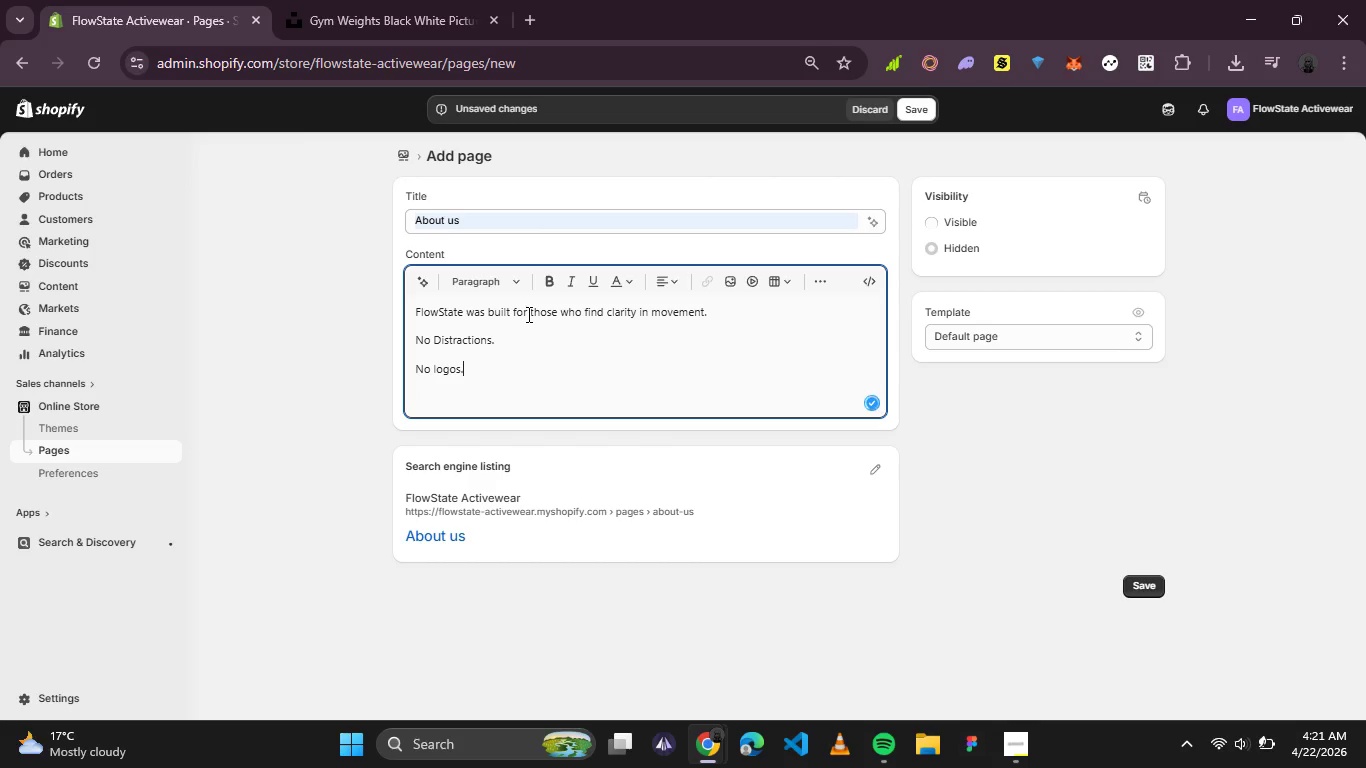 
key(Enter)
 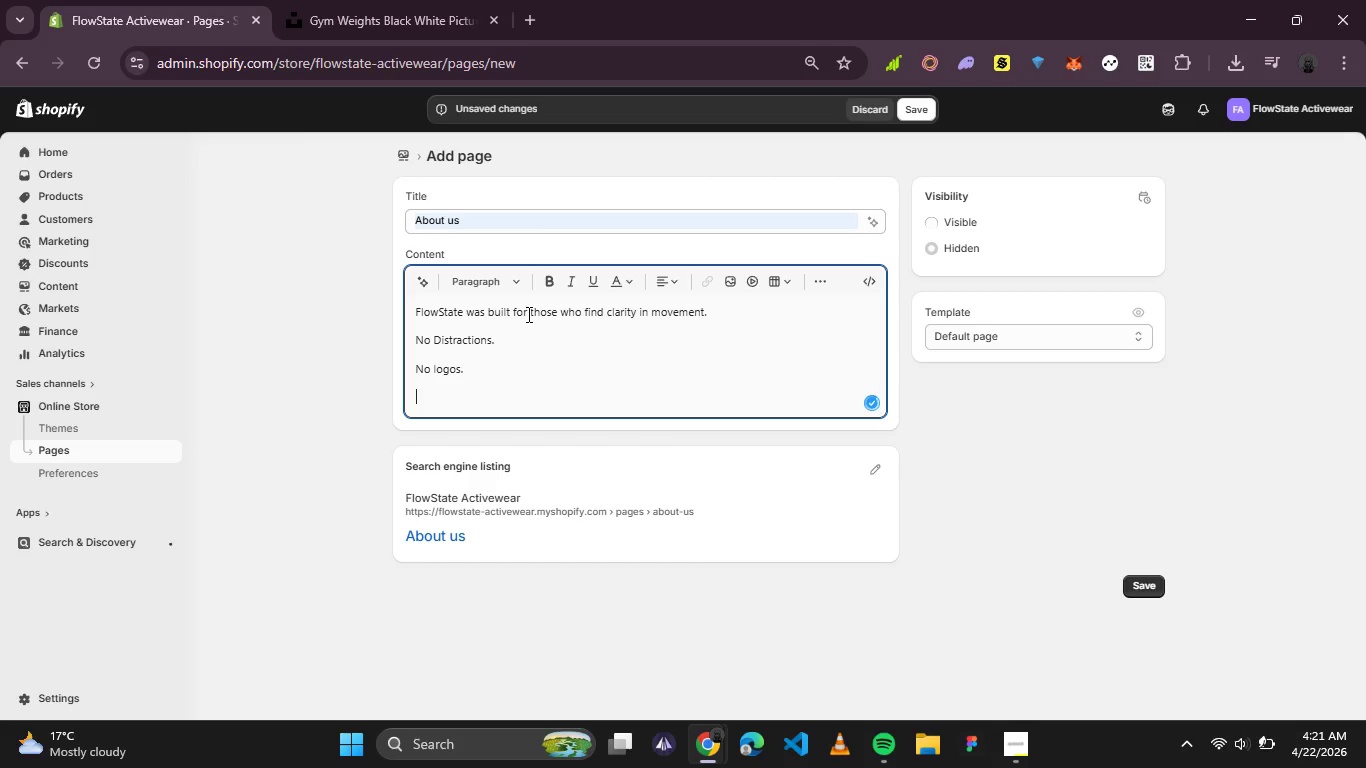 
type(Just gear that works as hard as you do.)
 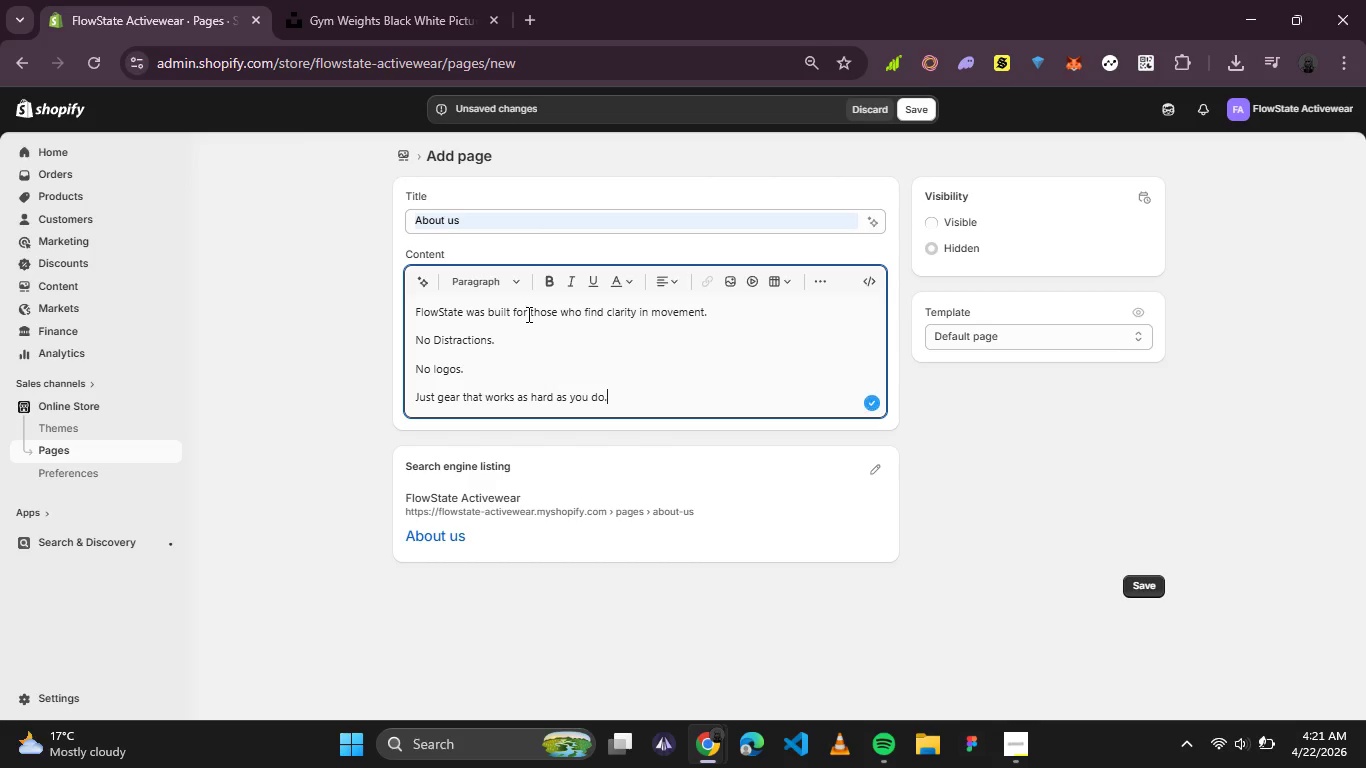 
key(Enter)
 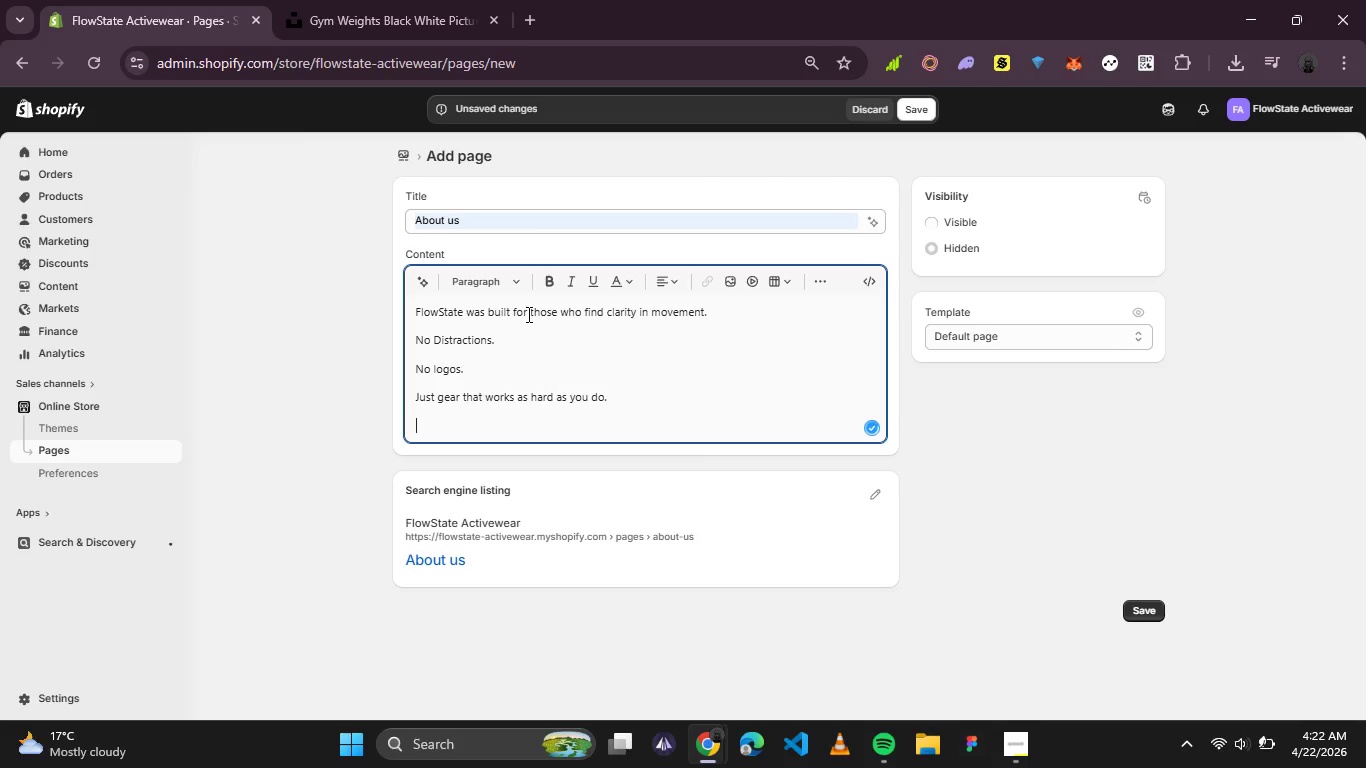 
type(We bek)
key(Backspace)
type(lieb)
key(Backspace)
type(veless is more - better materials, a)
key(Backspace)
type(SMARTER DESIGN, NOTHING EXTRA)
 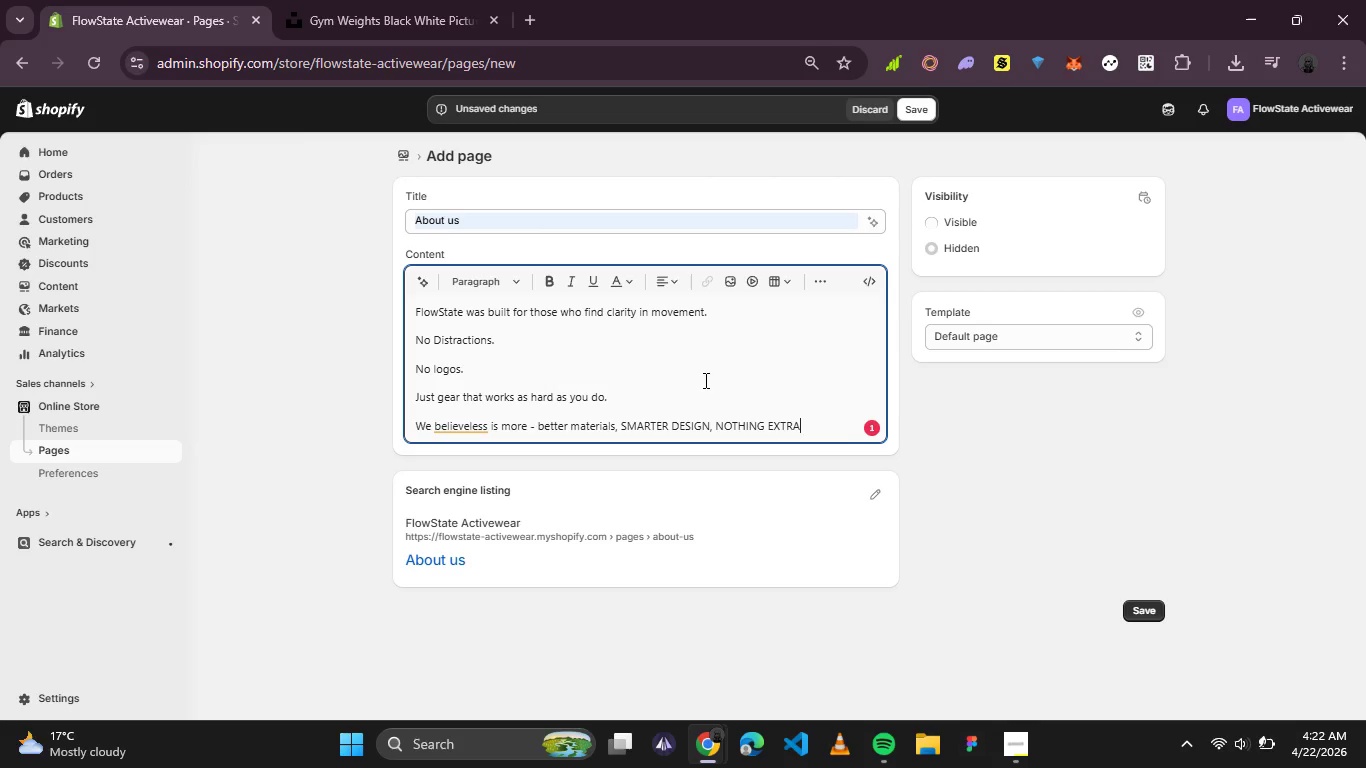 
left_click_drag(start_coordinate=[807, 424], to_coordinate=[629, 428])
 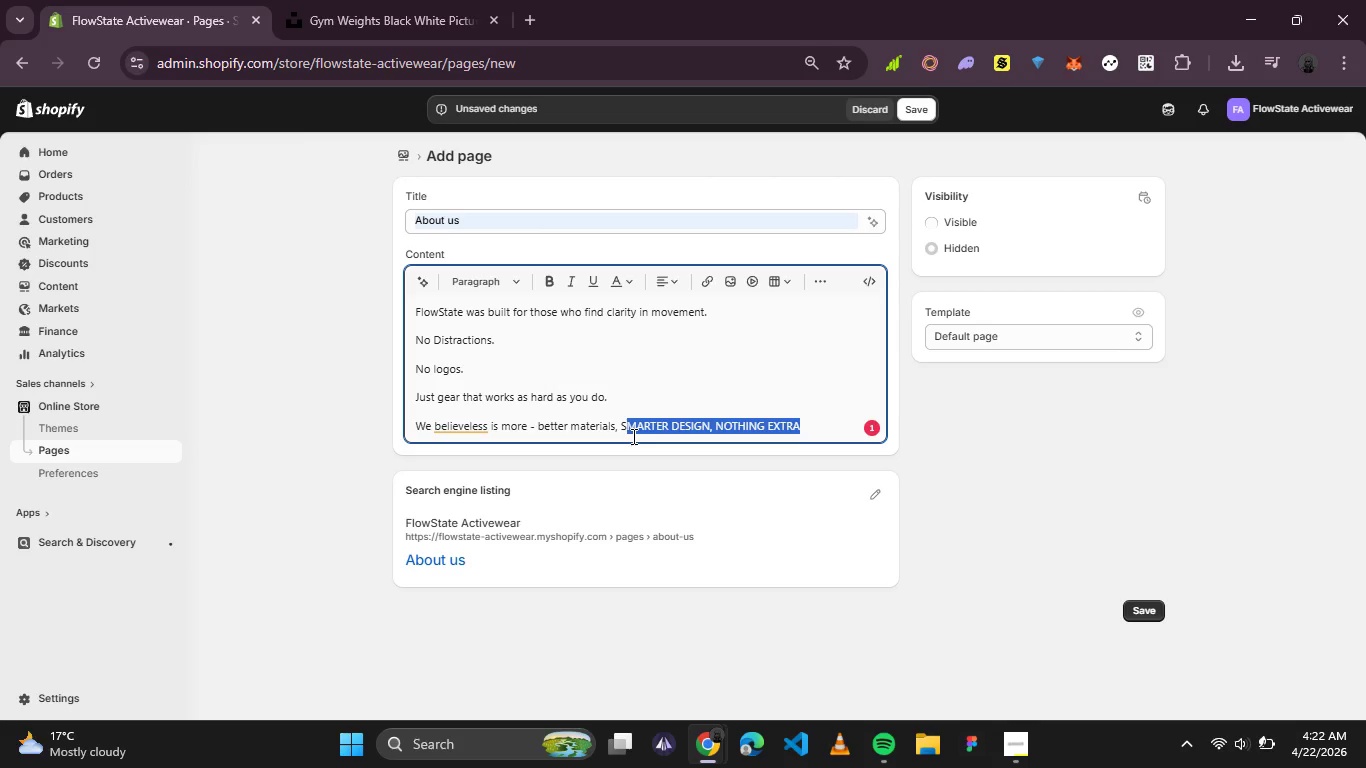 
type(marter design, nothing extra.)
 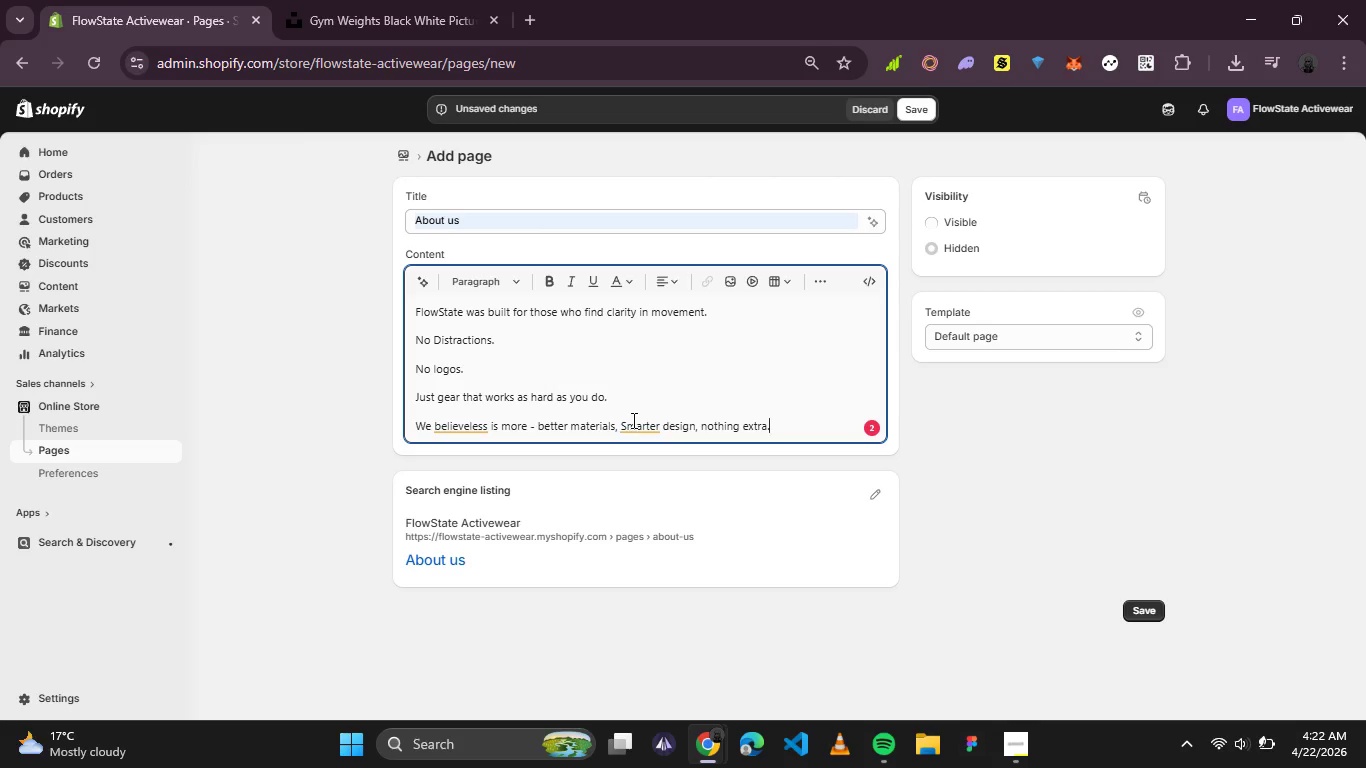 
left_click([633, 419])
 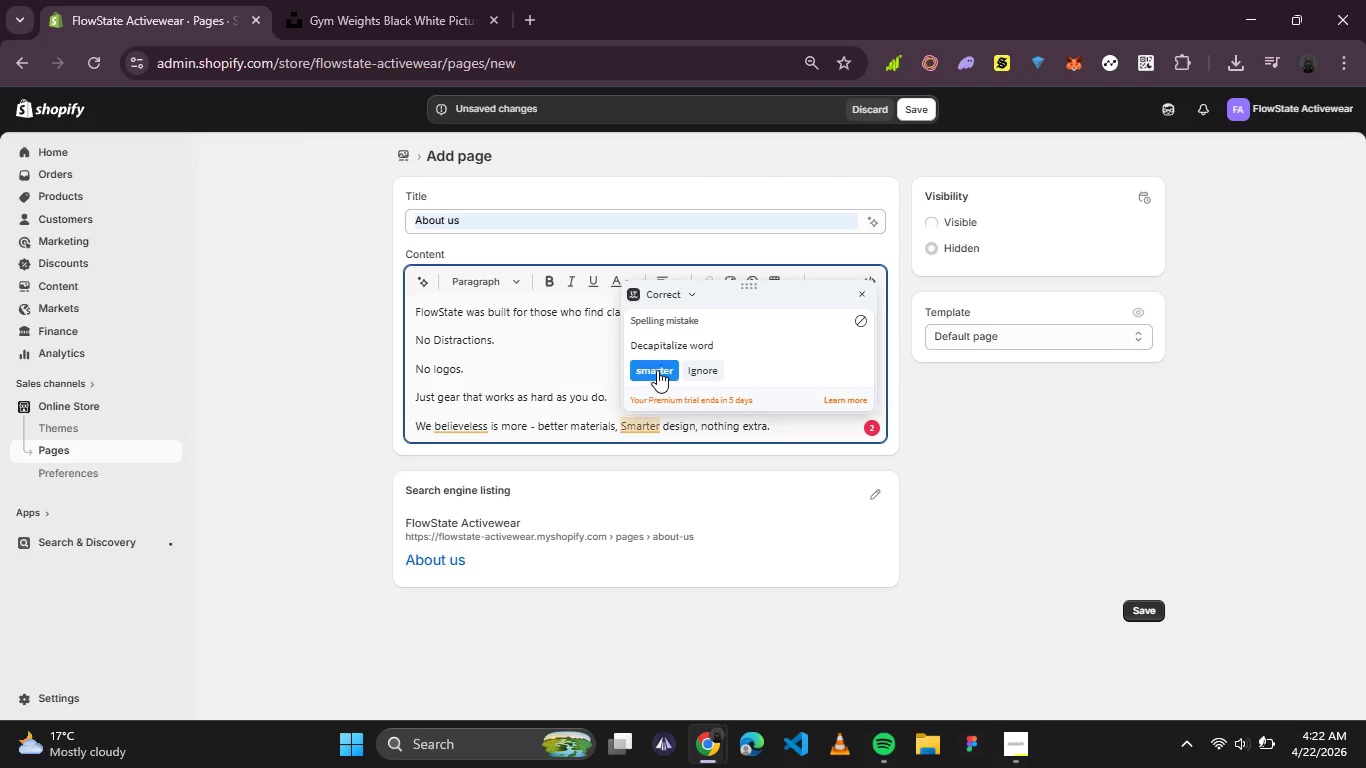 
left_click([657, 370])
 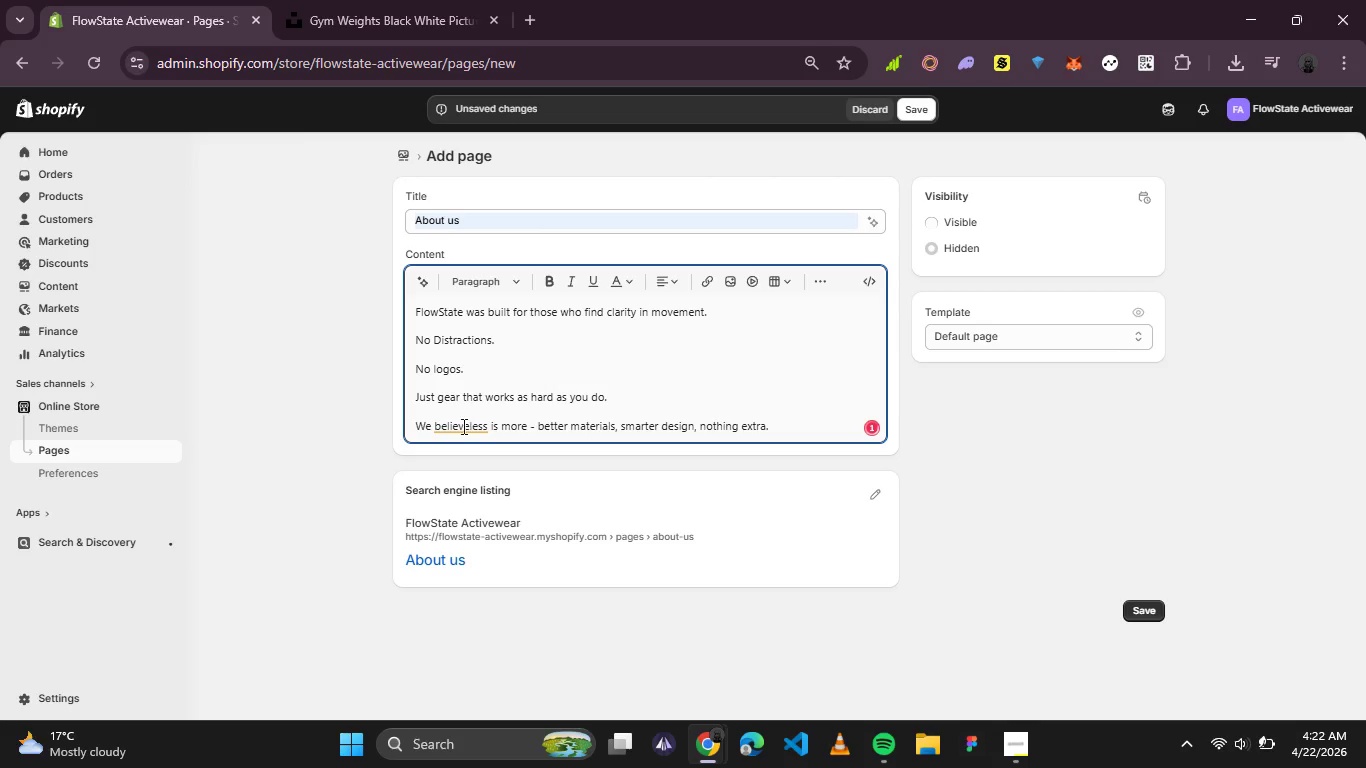 
left_click([462, 431])
 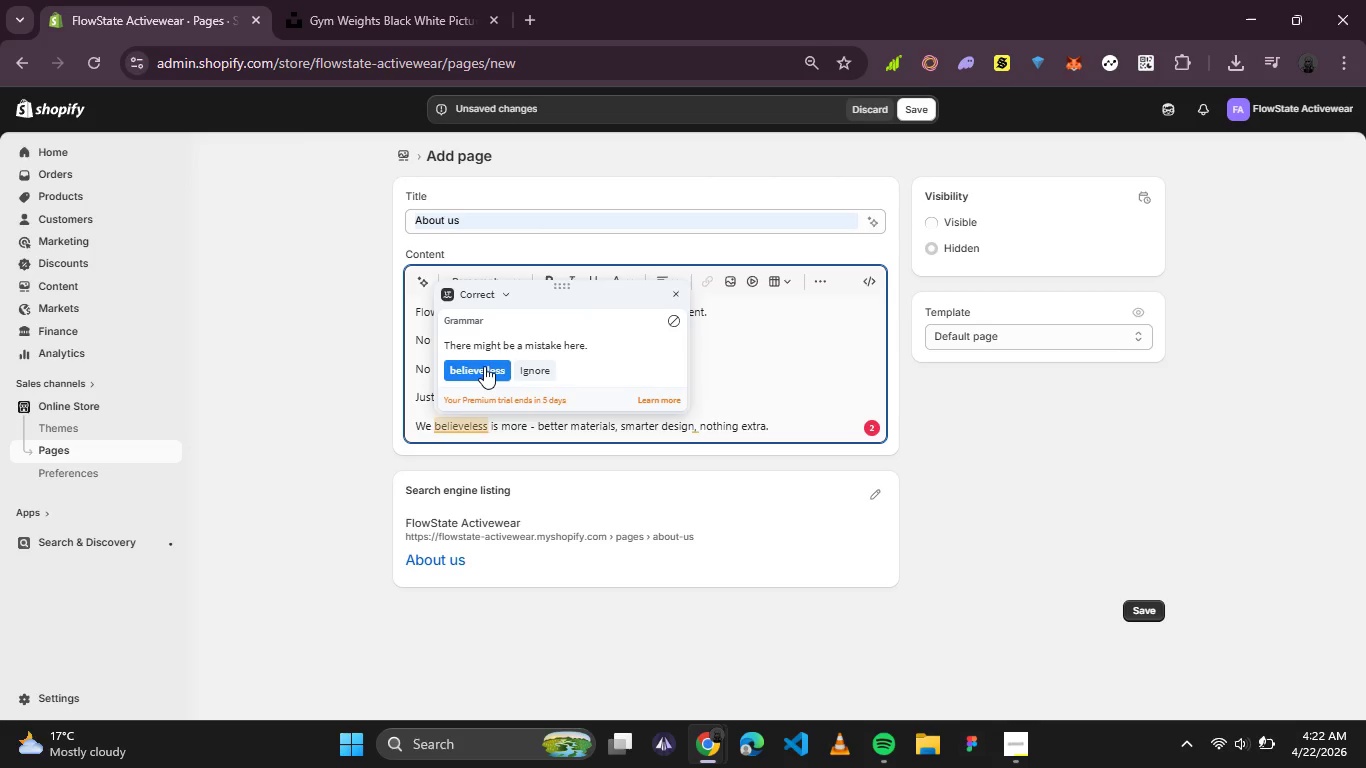 
left_click([484, 366])
 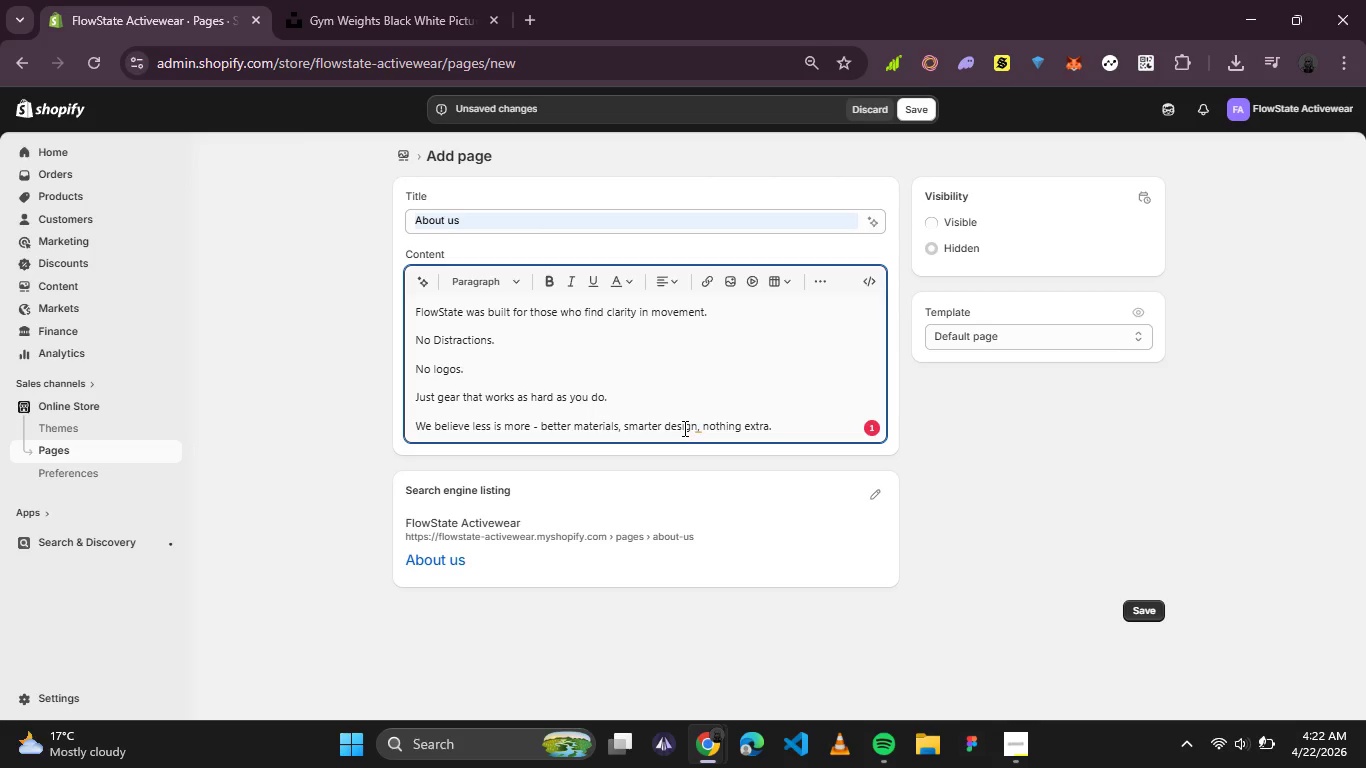 
left_click([696, 427])
 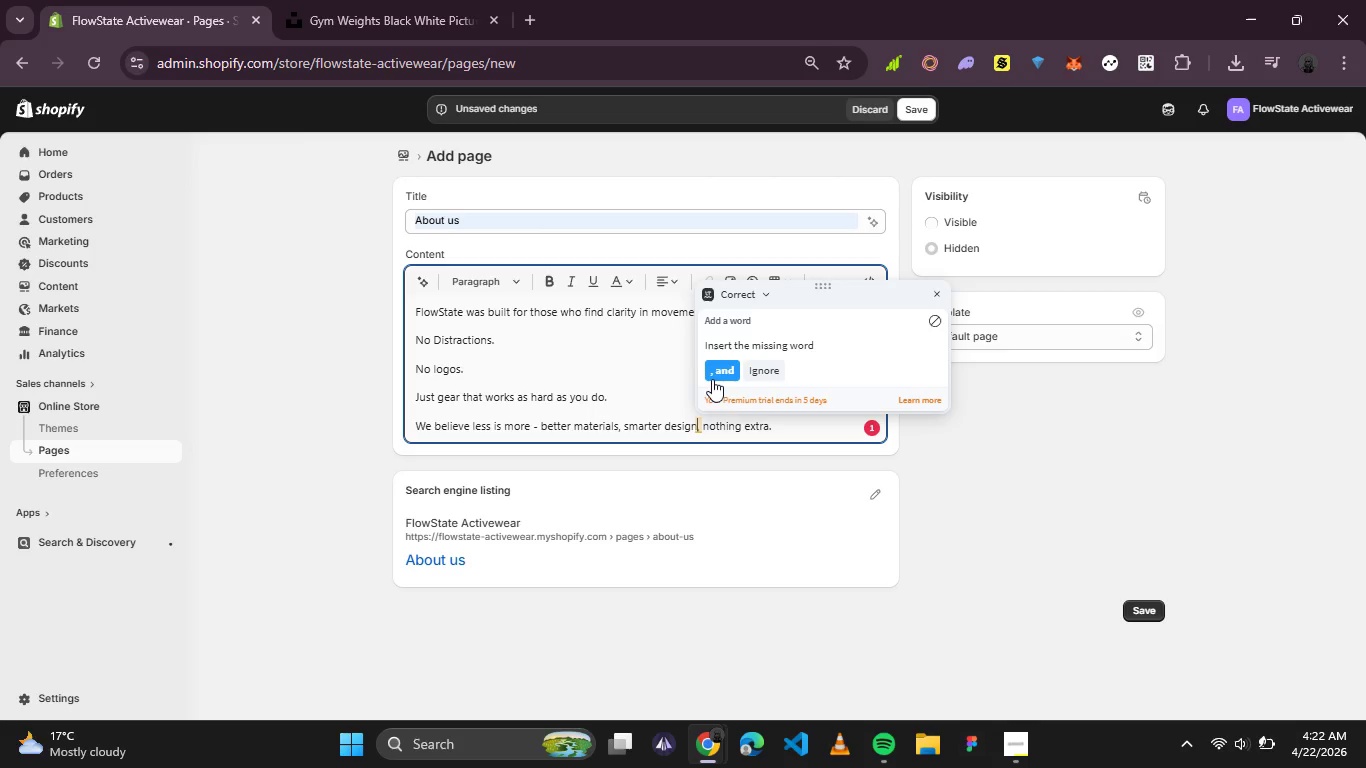 
left_click([713, 373])
 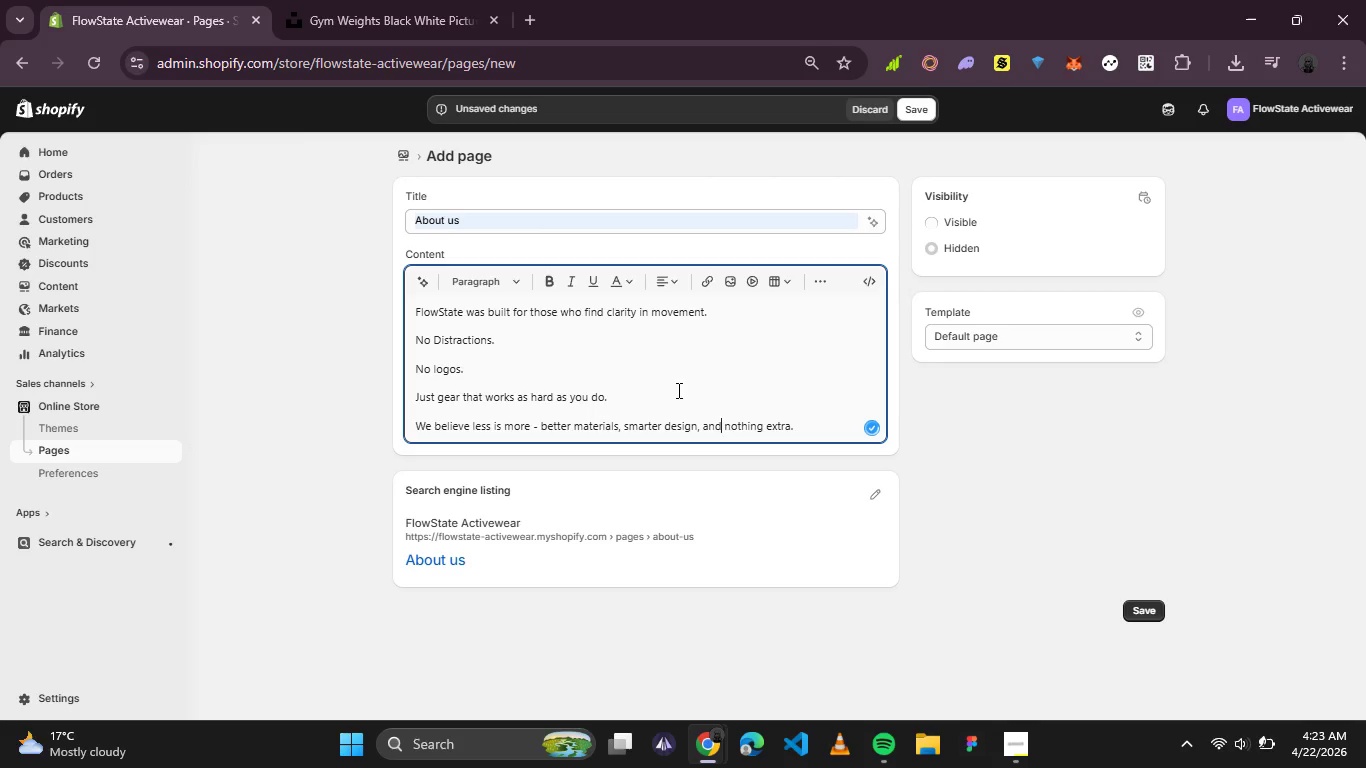 
scroll: coordinate [672, 392], scroll_direction: up, amount: 2.0
 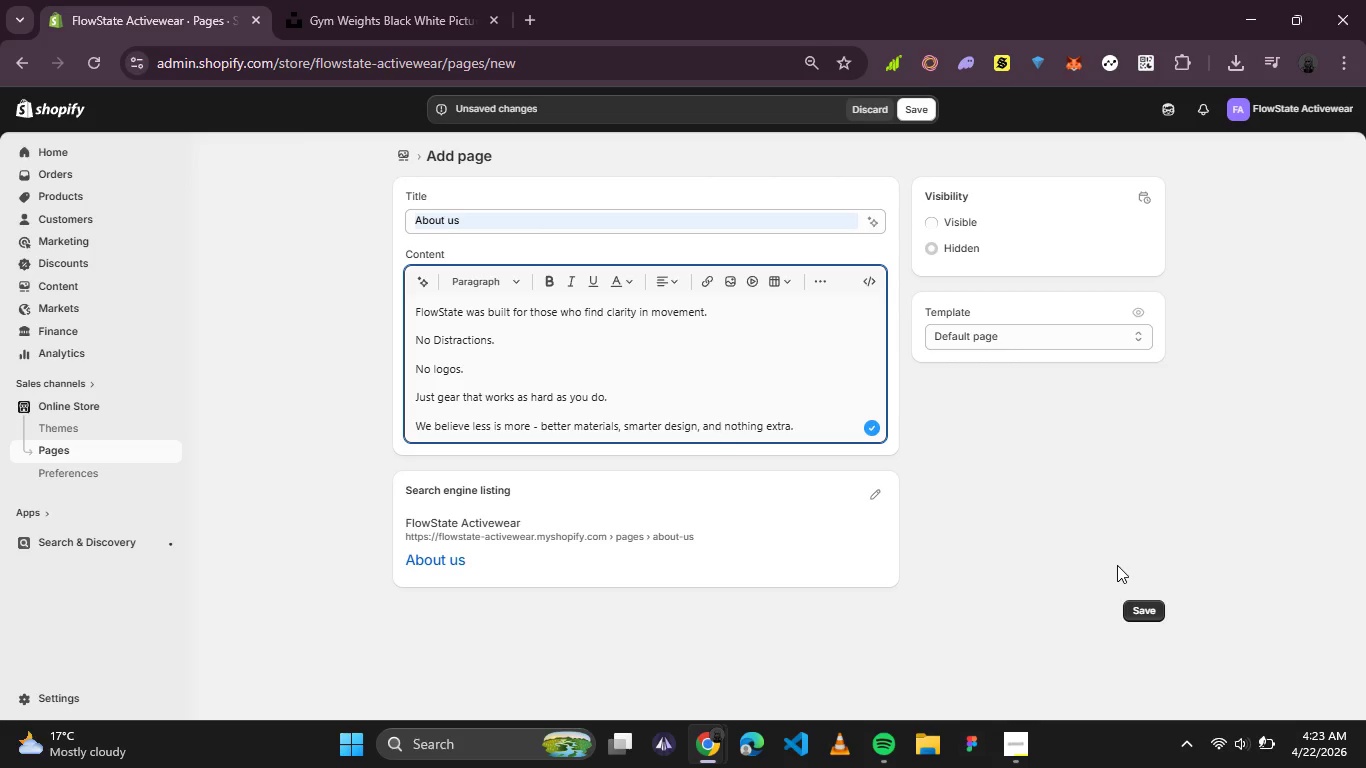 
left_click([939, 217])
 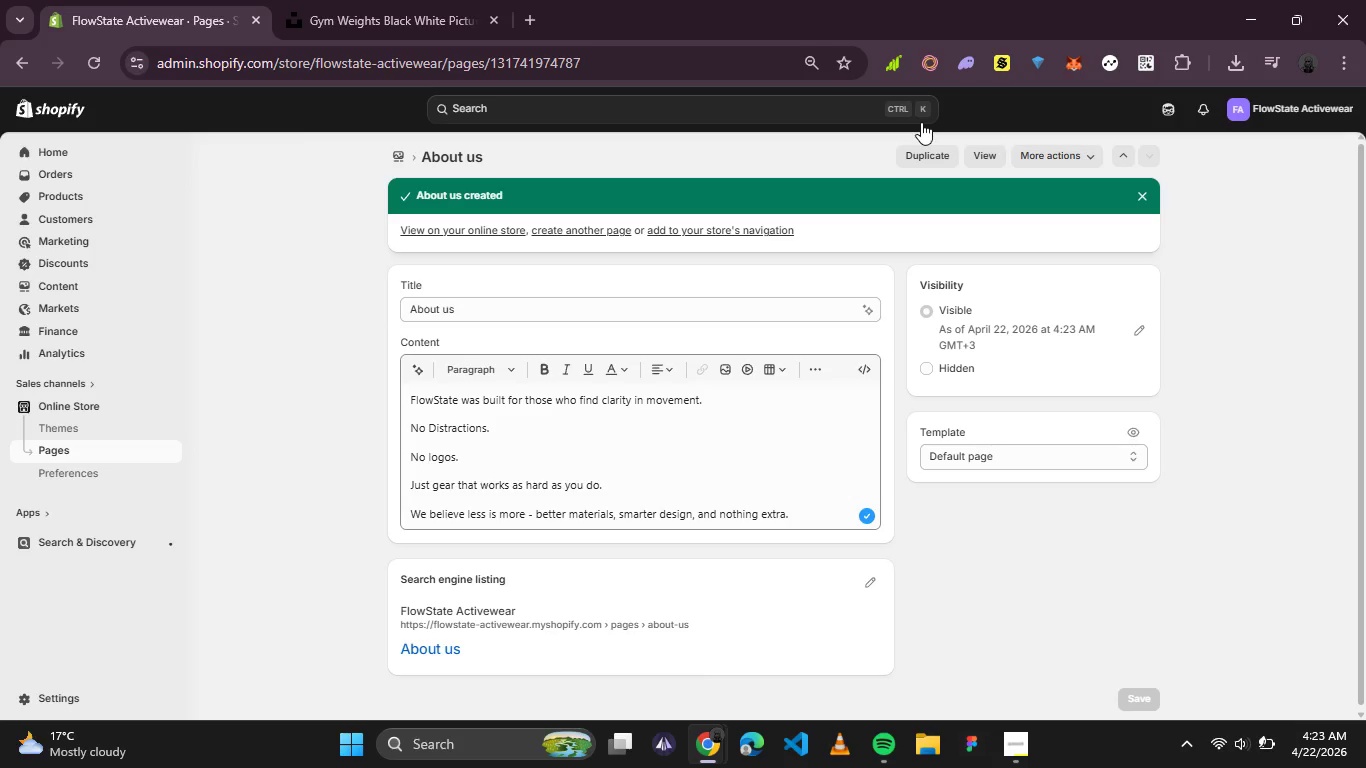 
wait(15.92)
 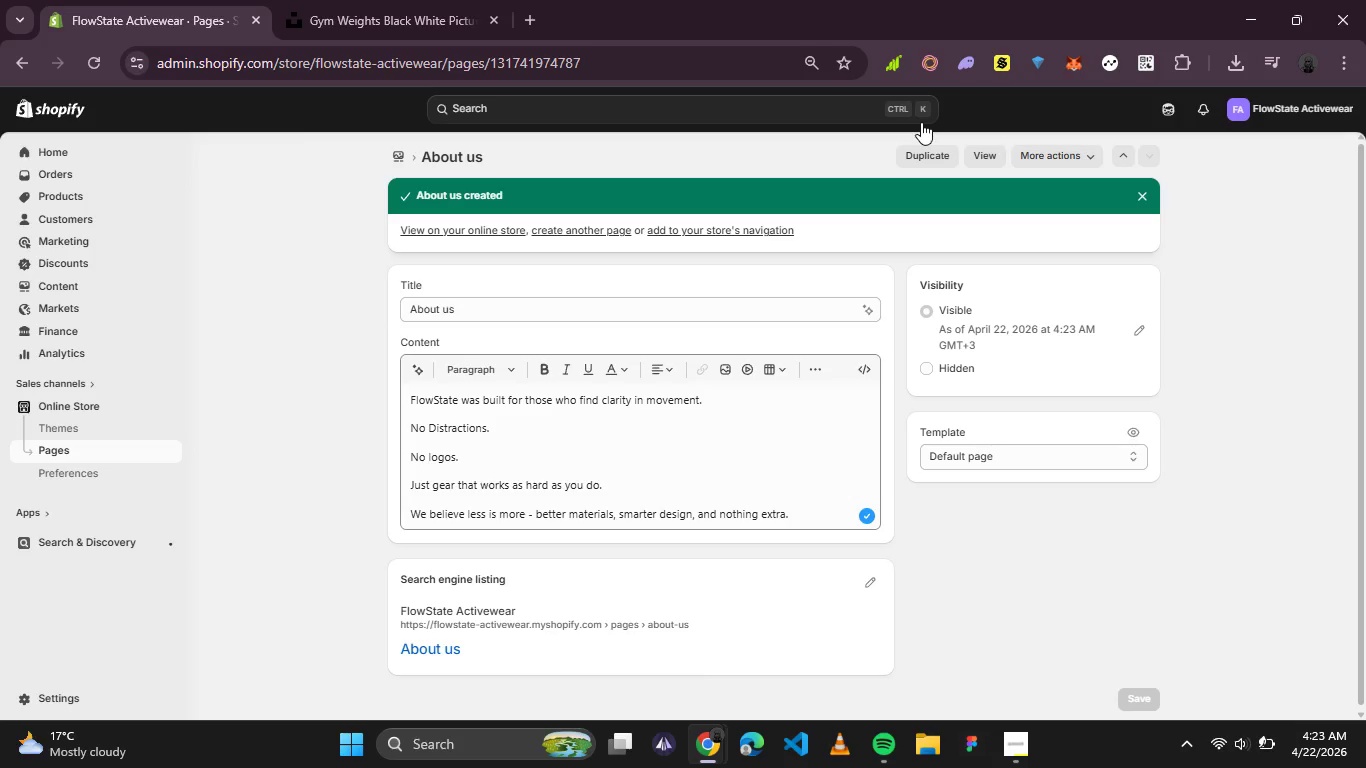 
left_click([62, 291])
 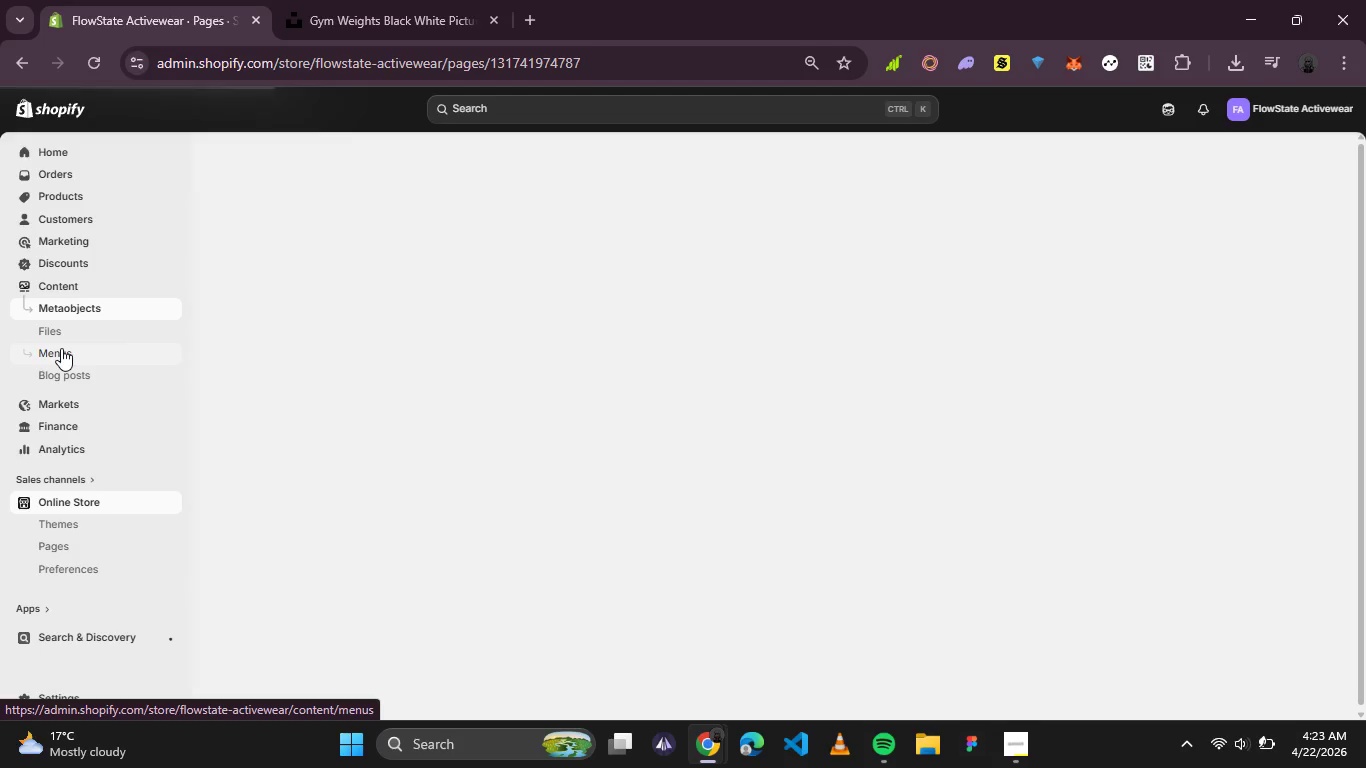 
left_click([59, 351])
 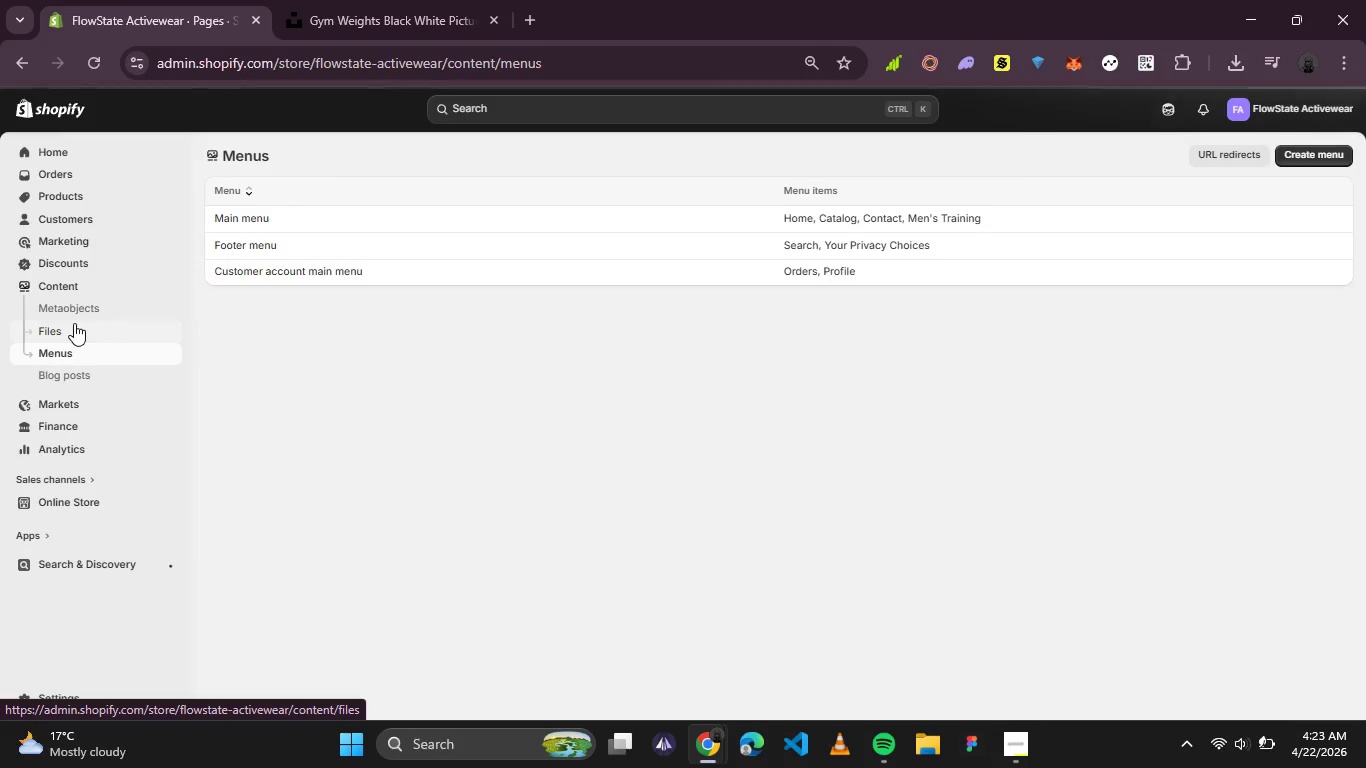 
left_click([263, 250])
 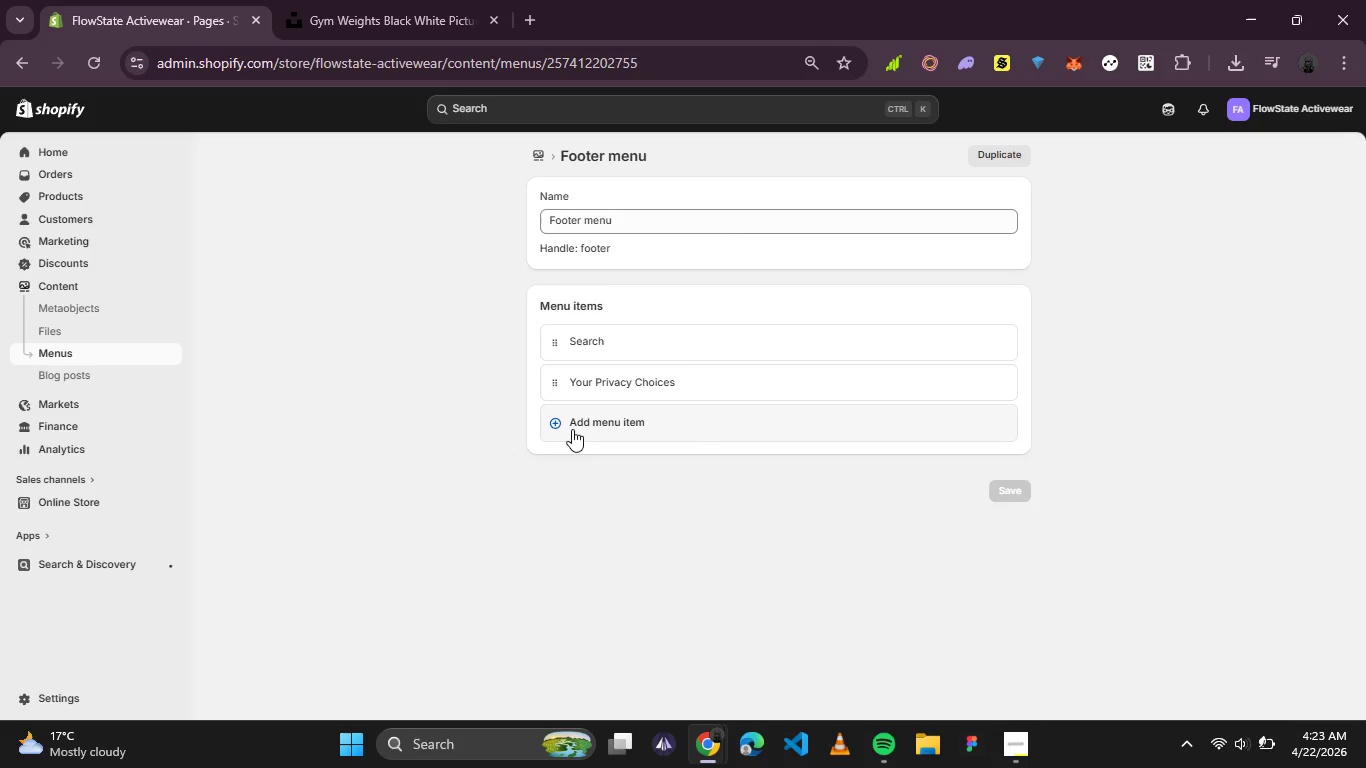 
left_click([570, 427])
 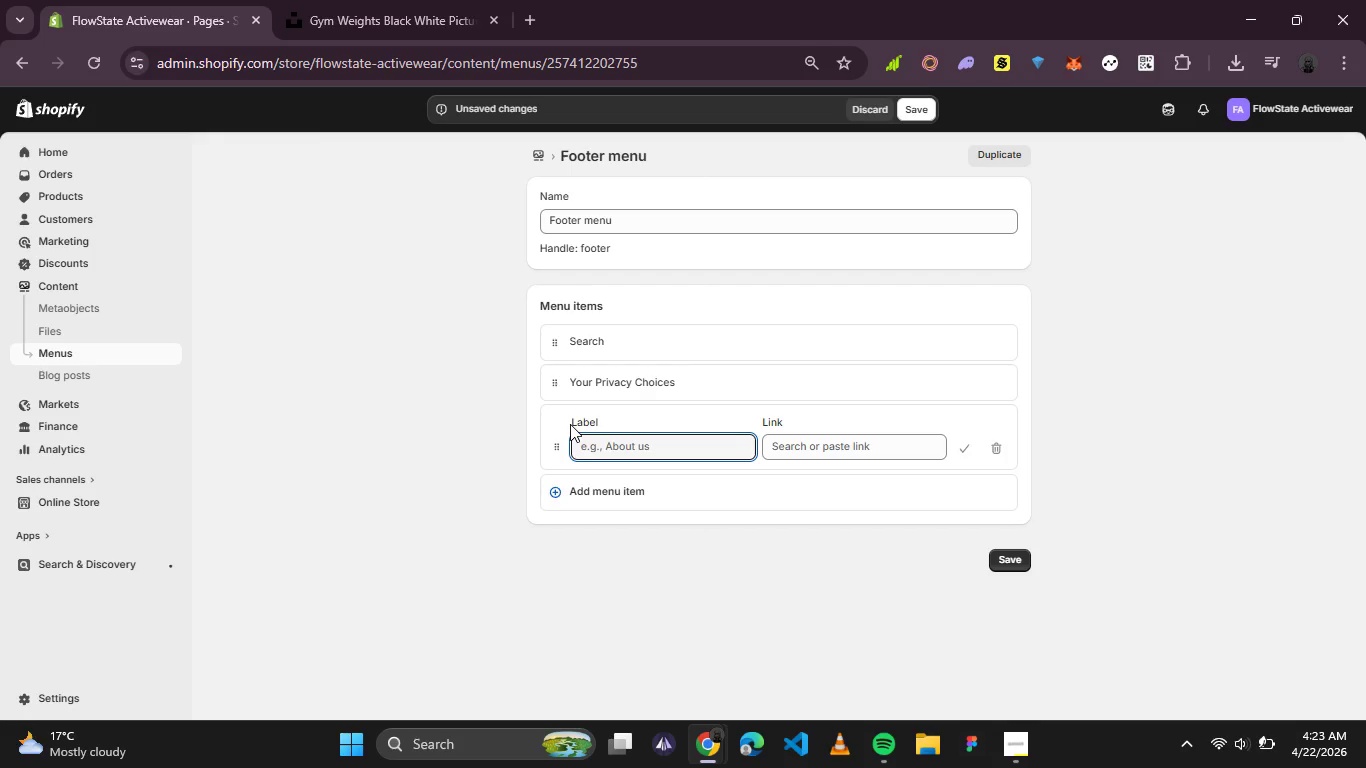 
type(About)
 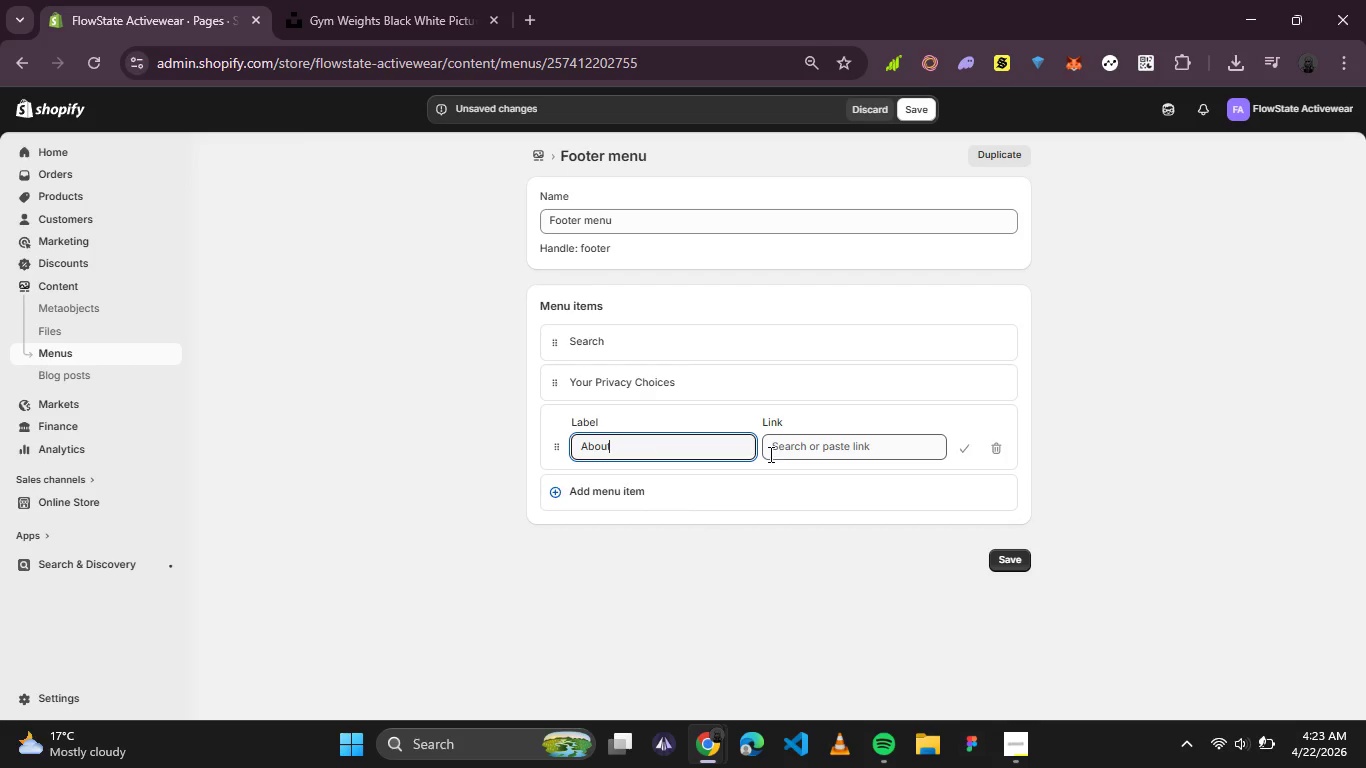 
left_click([769, 454])
 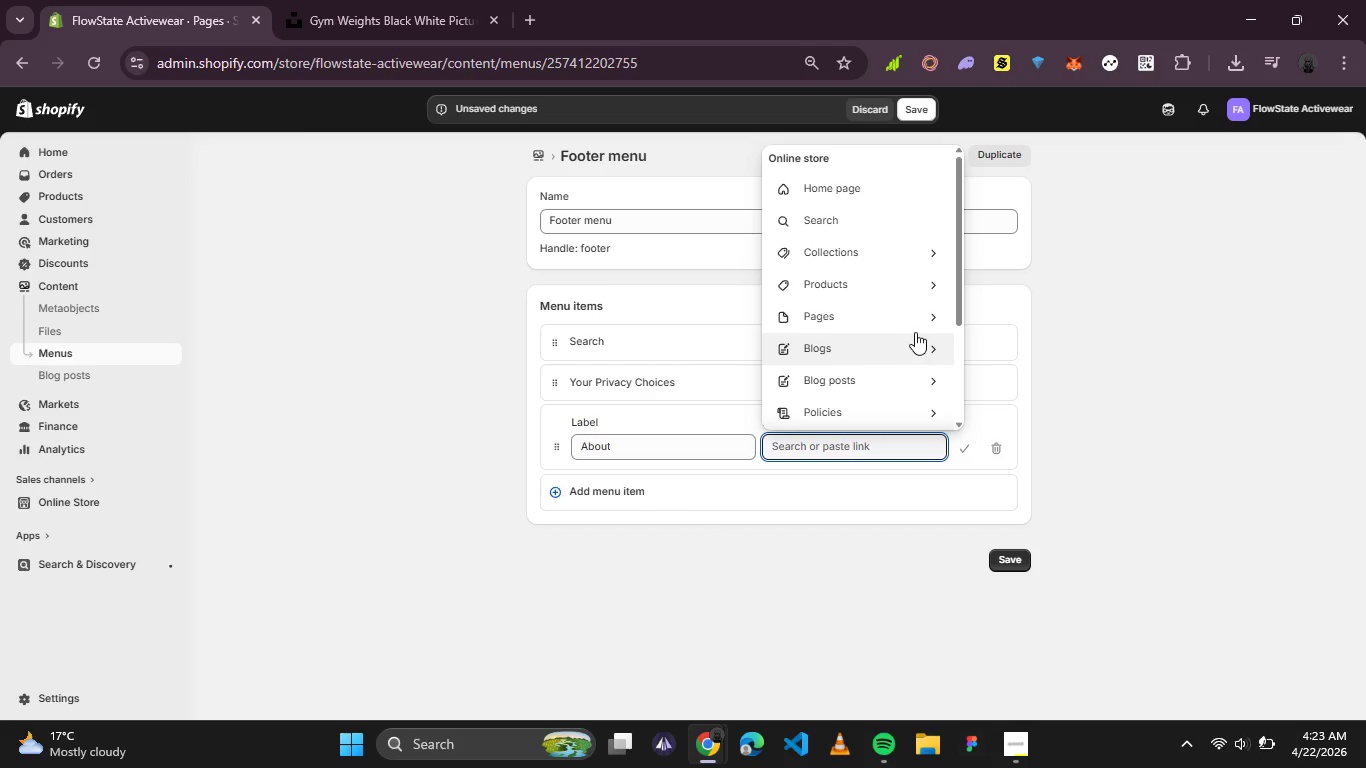 
left_click([919, 319])
 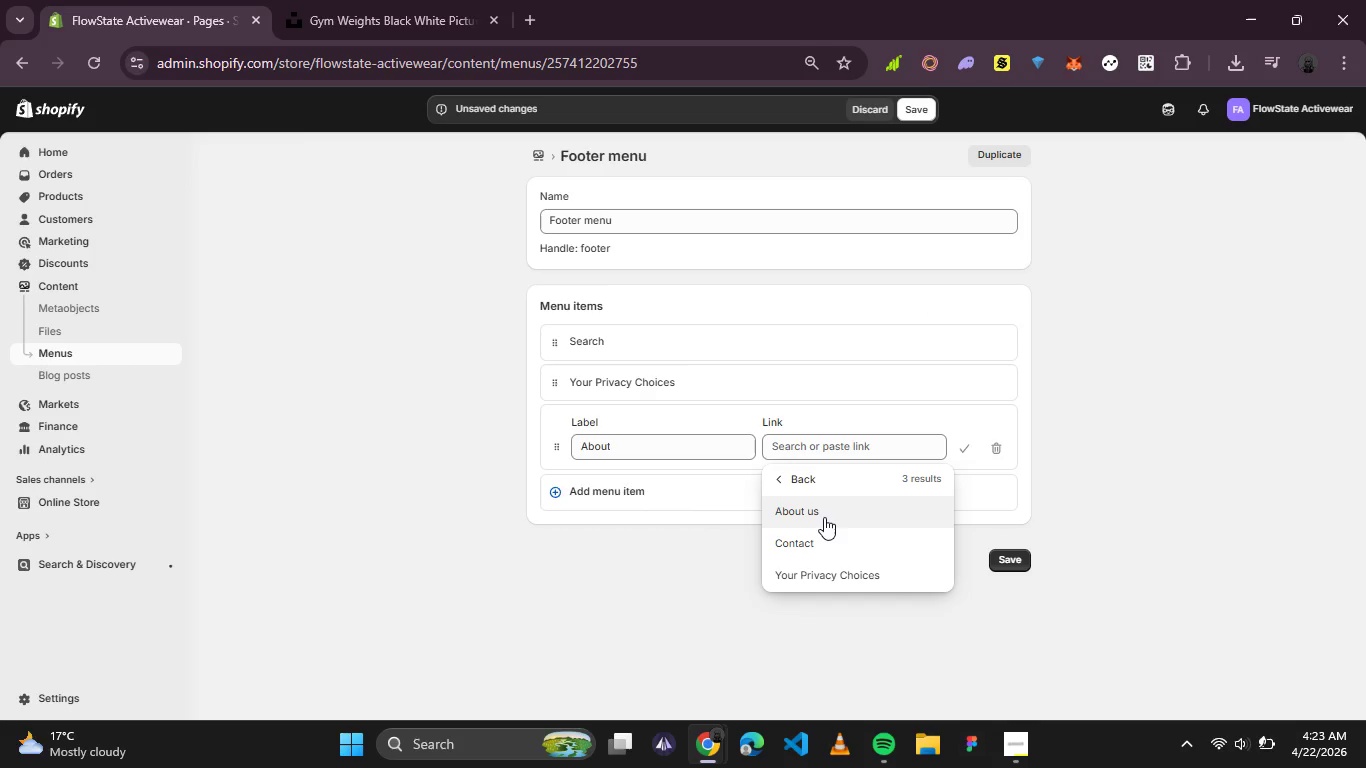 
left_click([821, 515])
 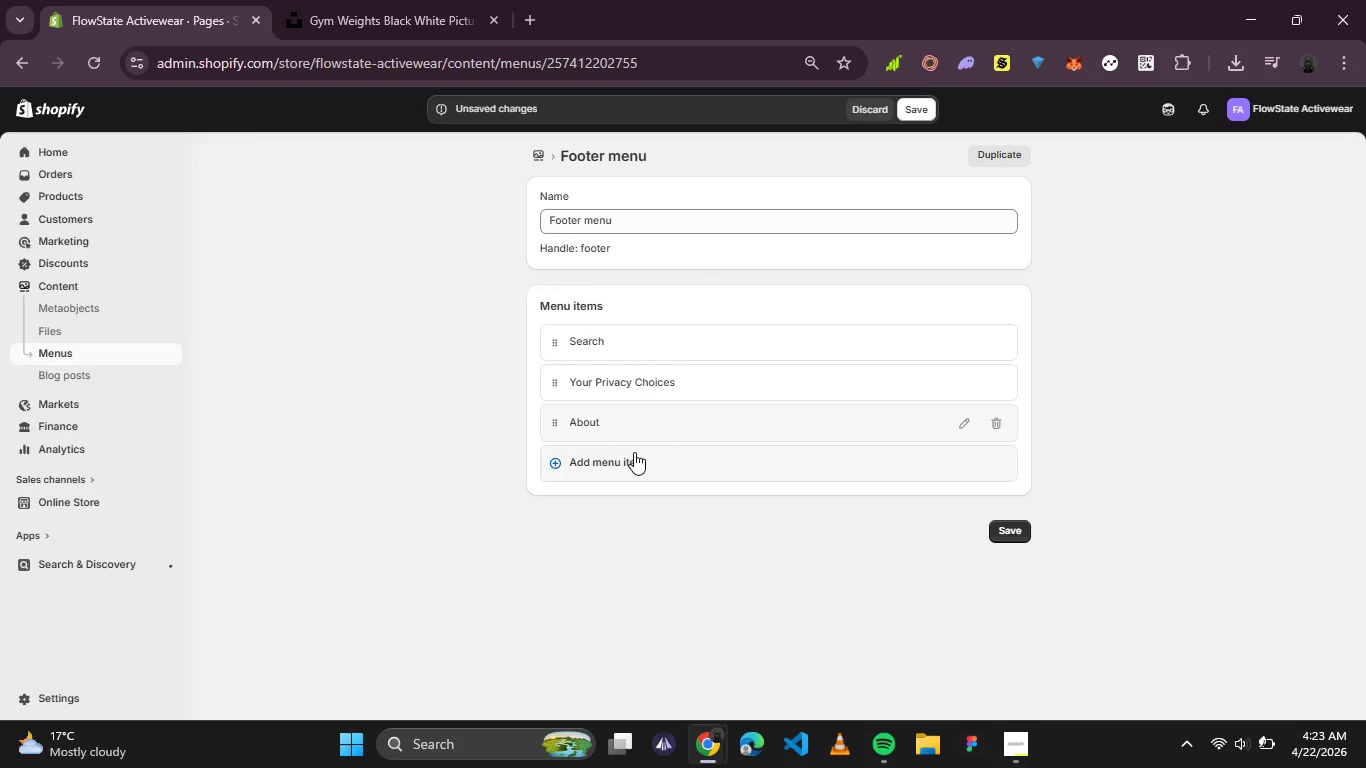 
wait(6.53)
 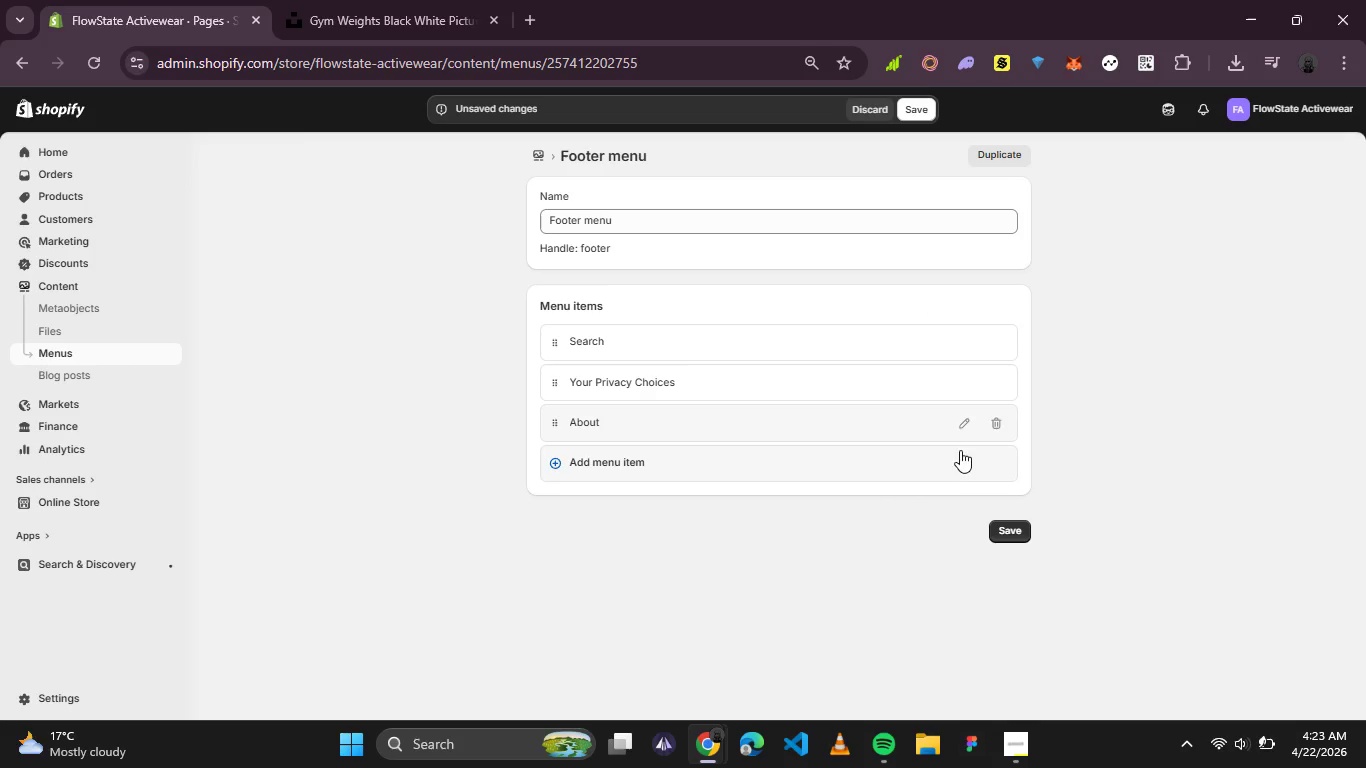 
left_click([634, 452])
 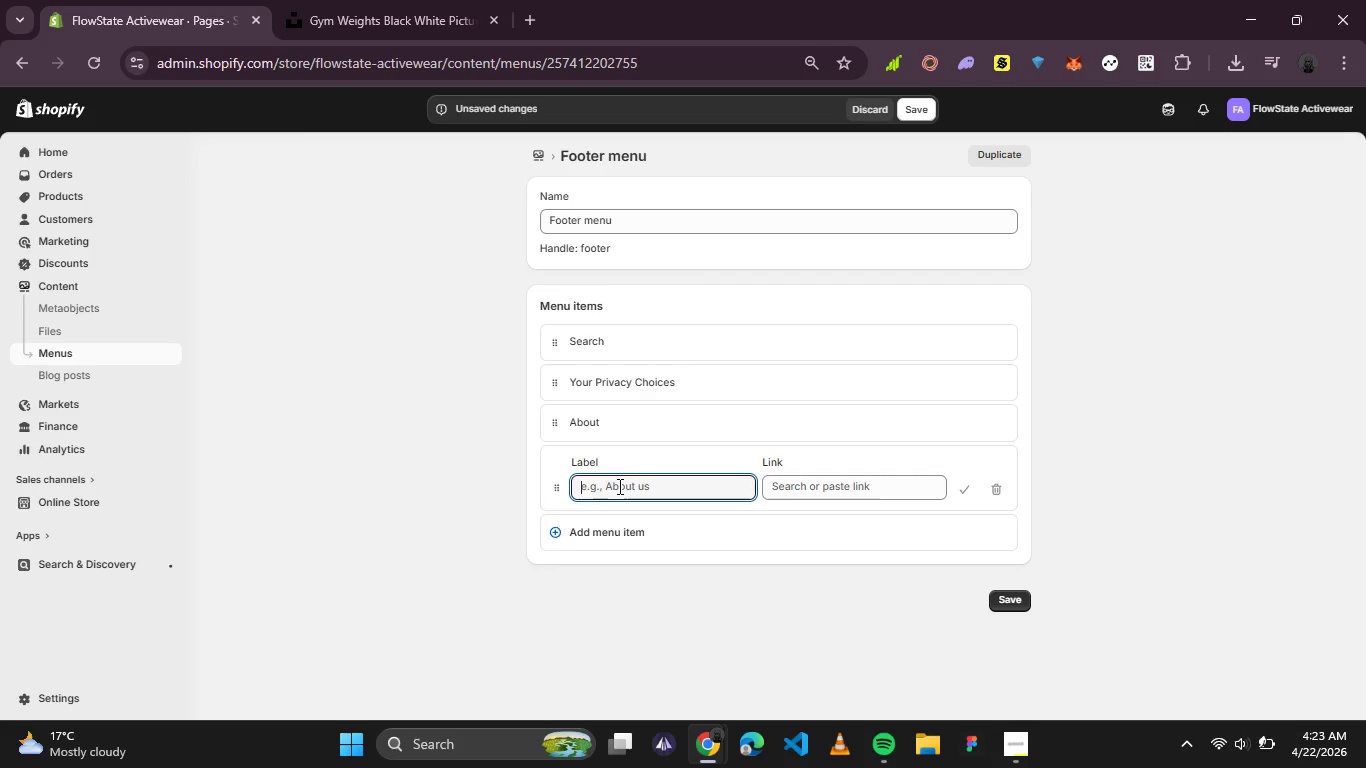 
type(Contact)
 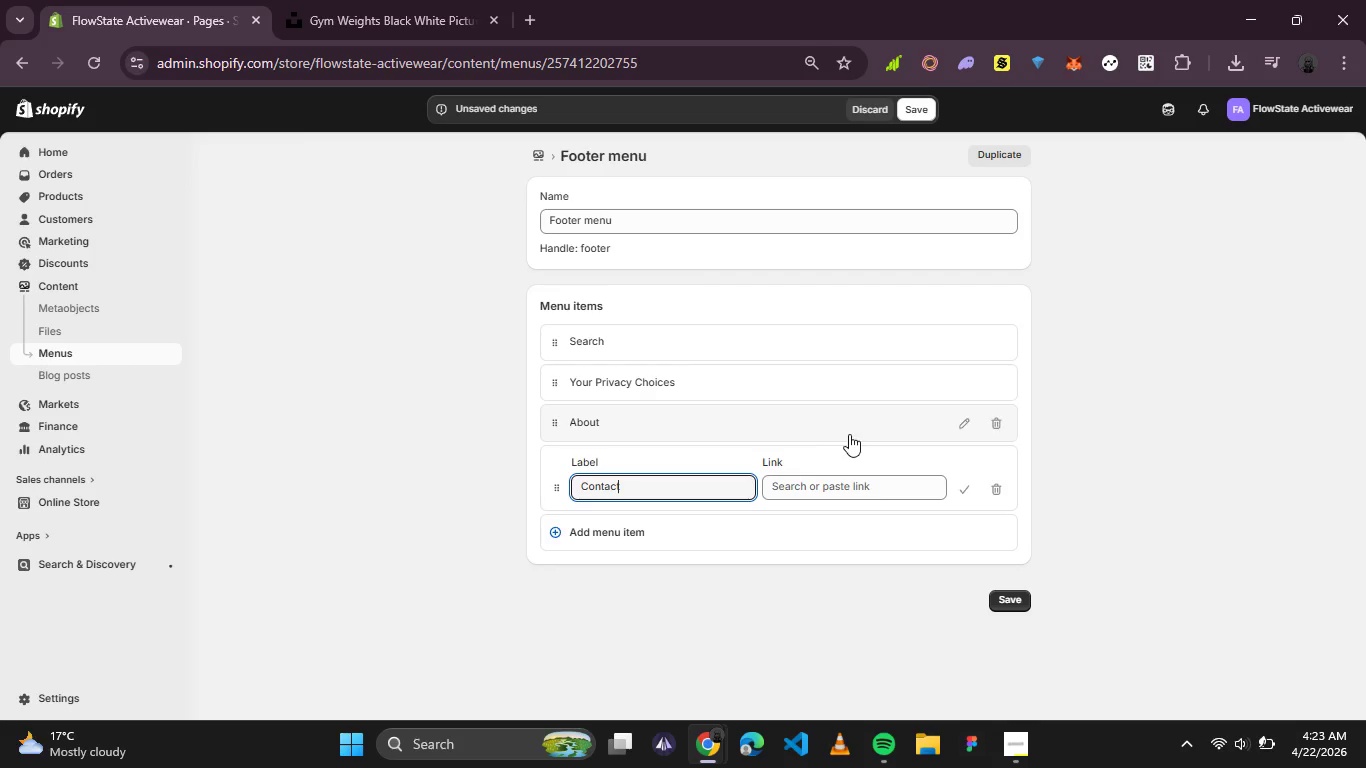 
left_click([786, 476])
 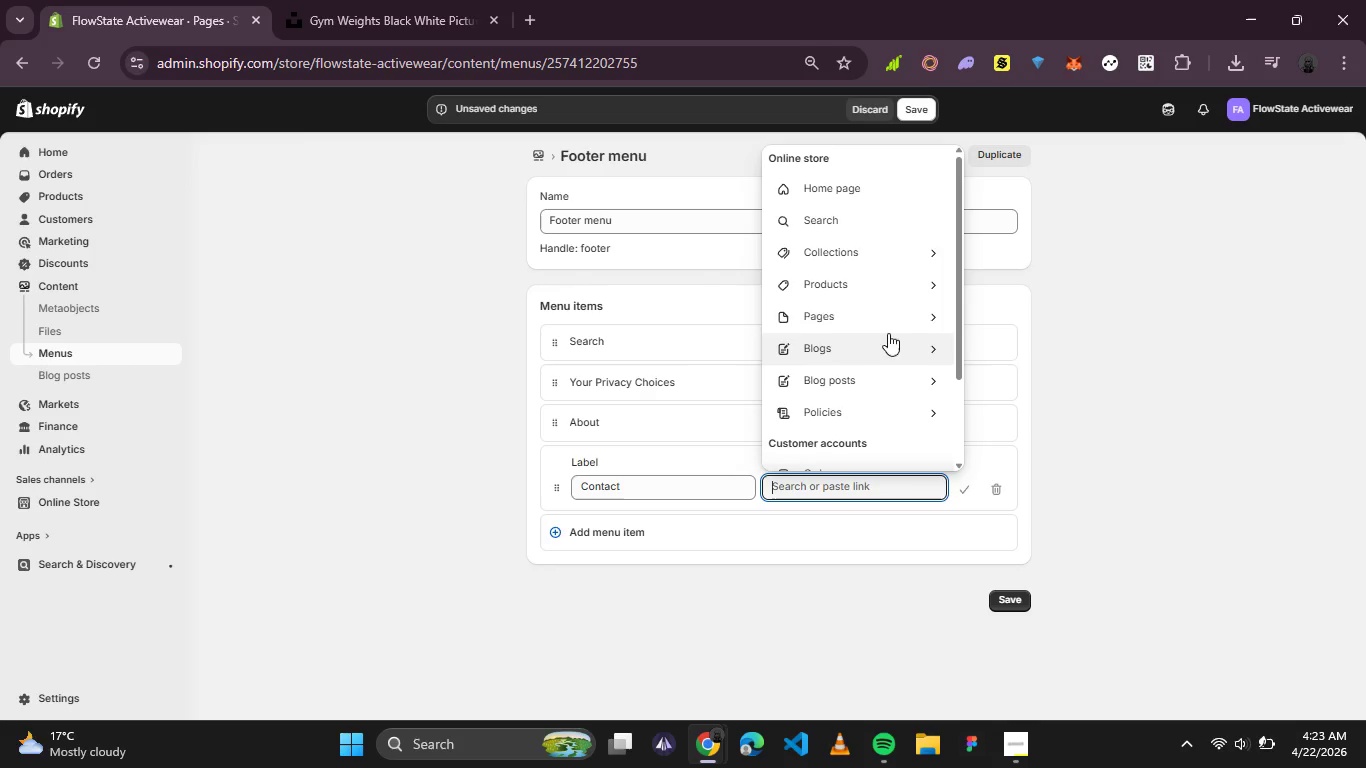 
left_click([886, 325])
 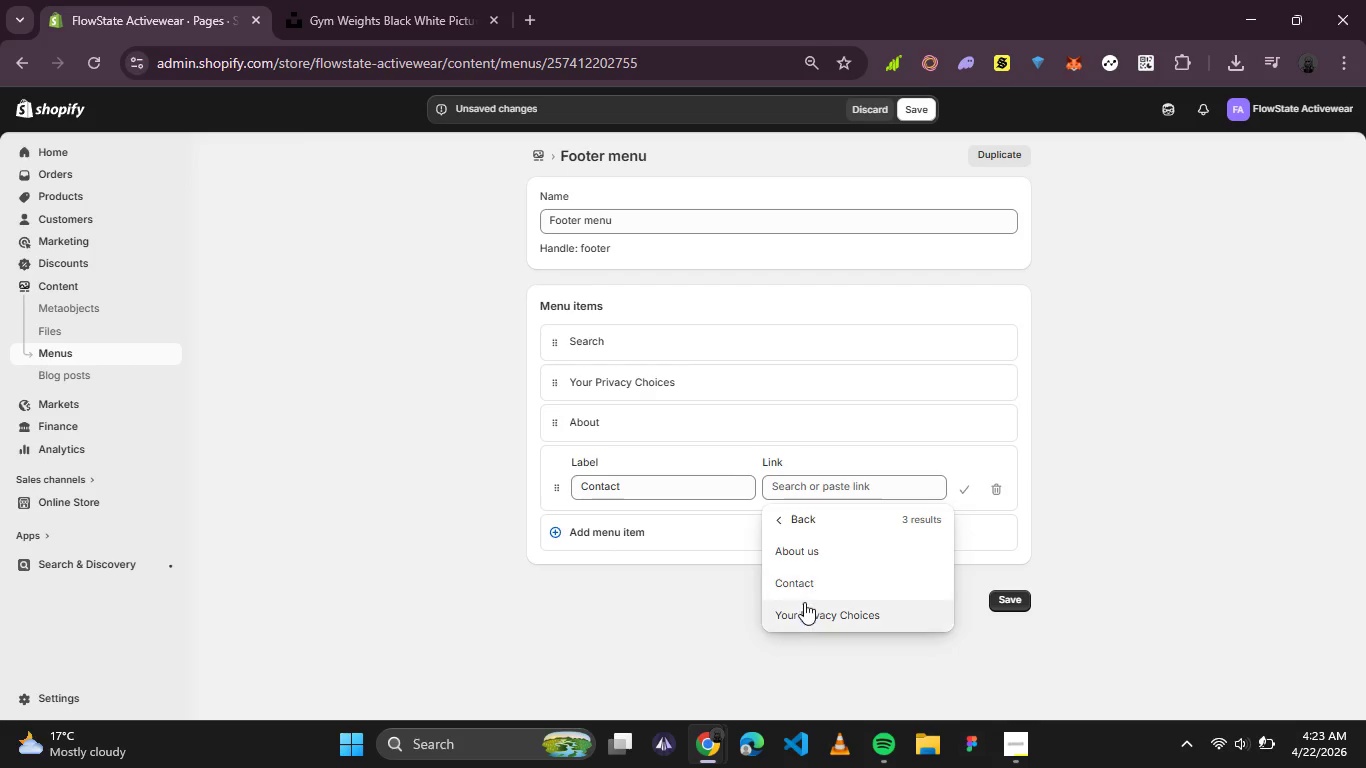 
left_click([806, 582])
 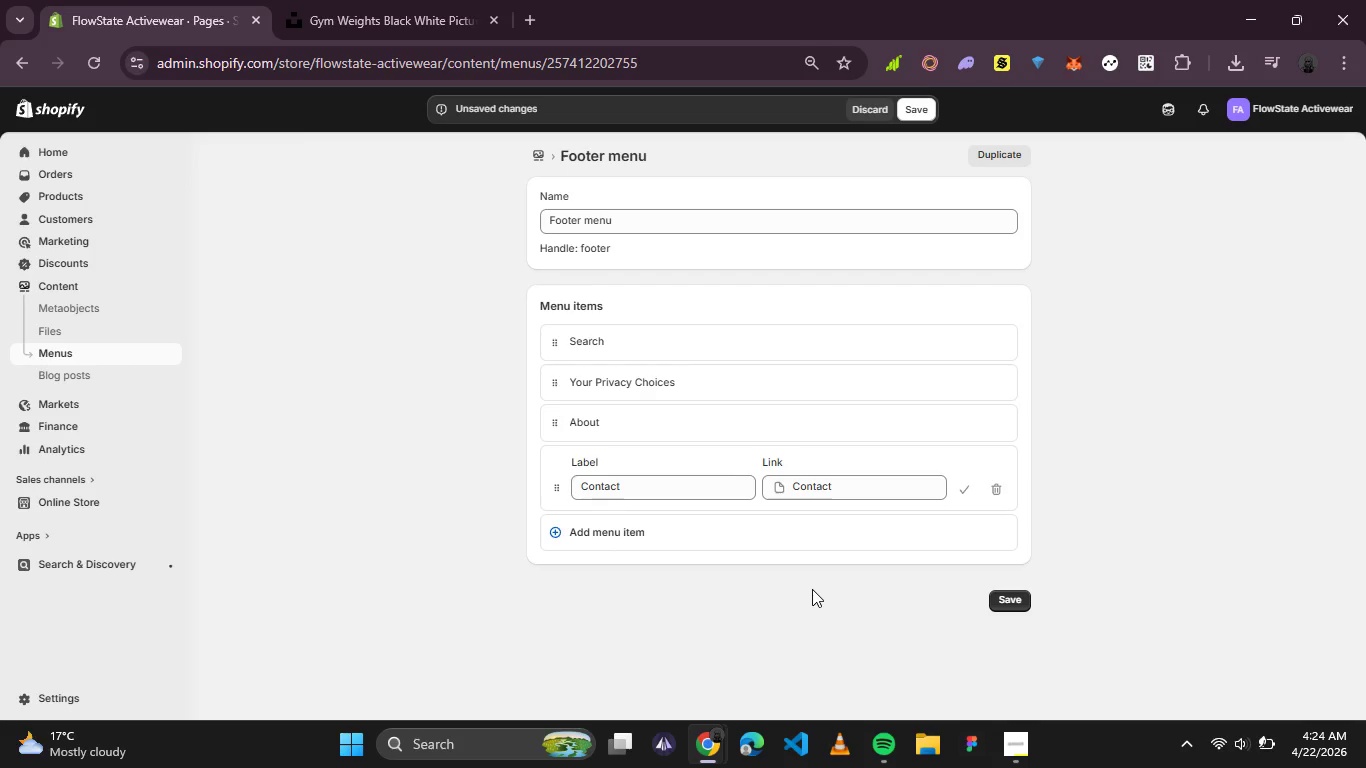 
wait(12.28)
 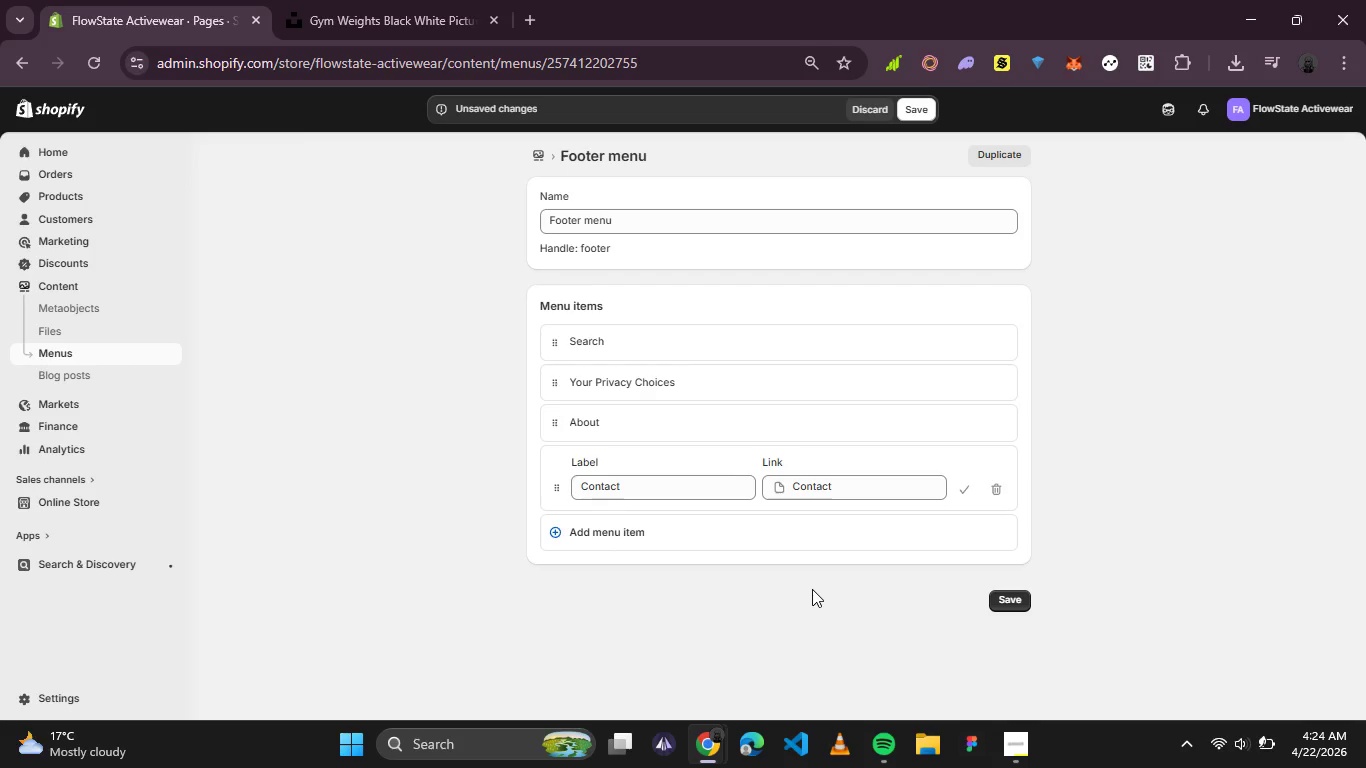 
left_click([928, 115])
 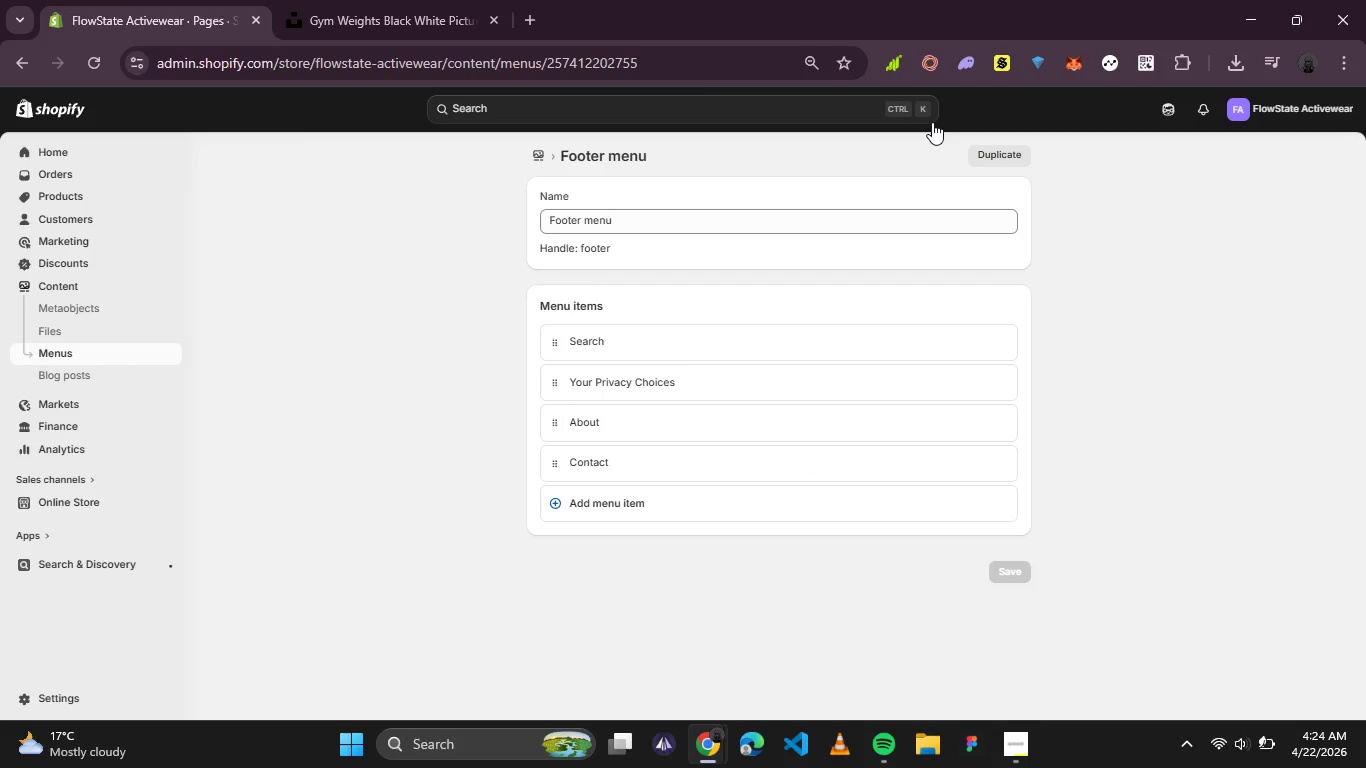 
wait(13.42)
 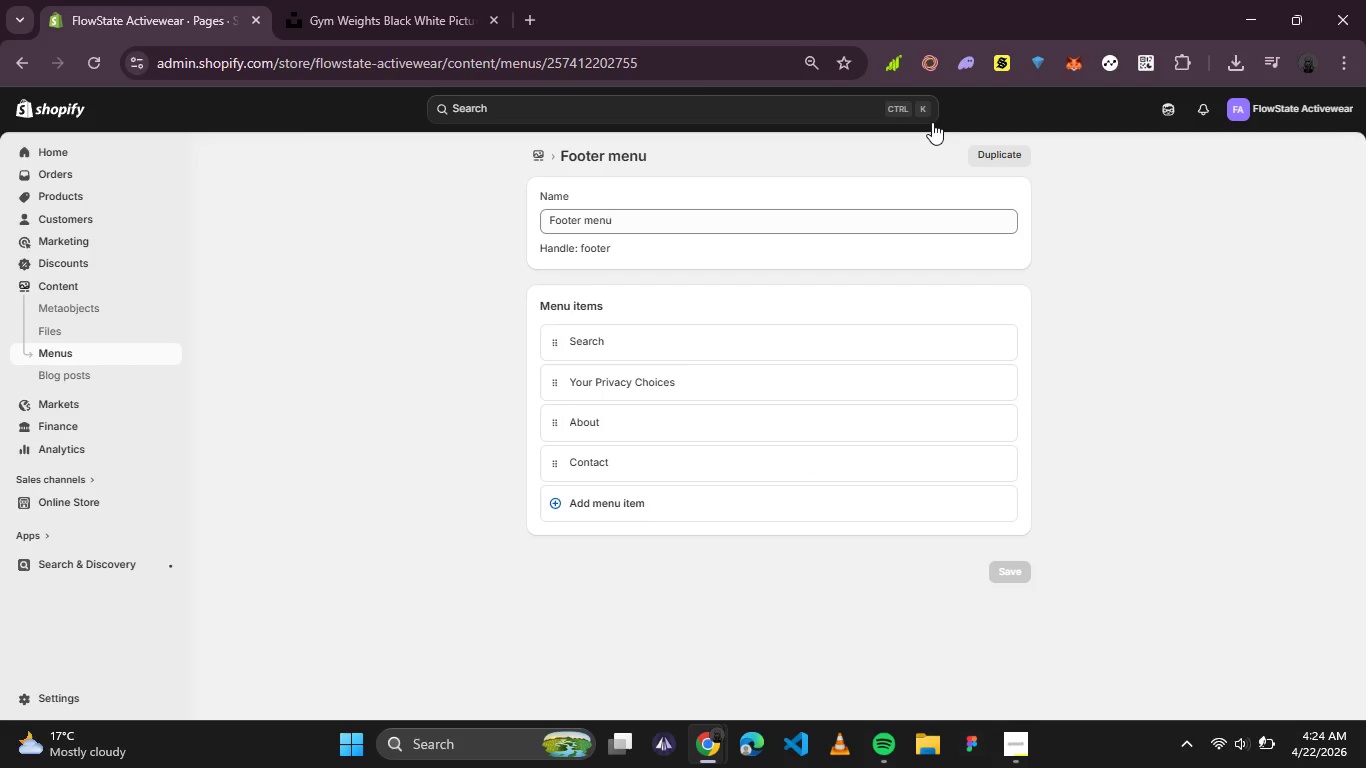 
left_click([410, 0])
 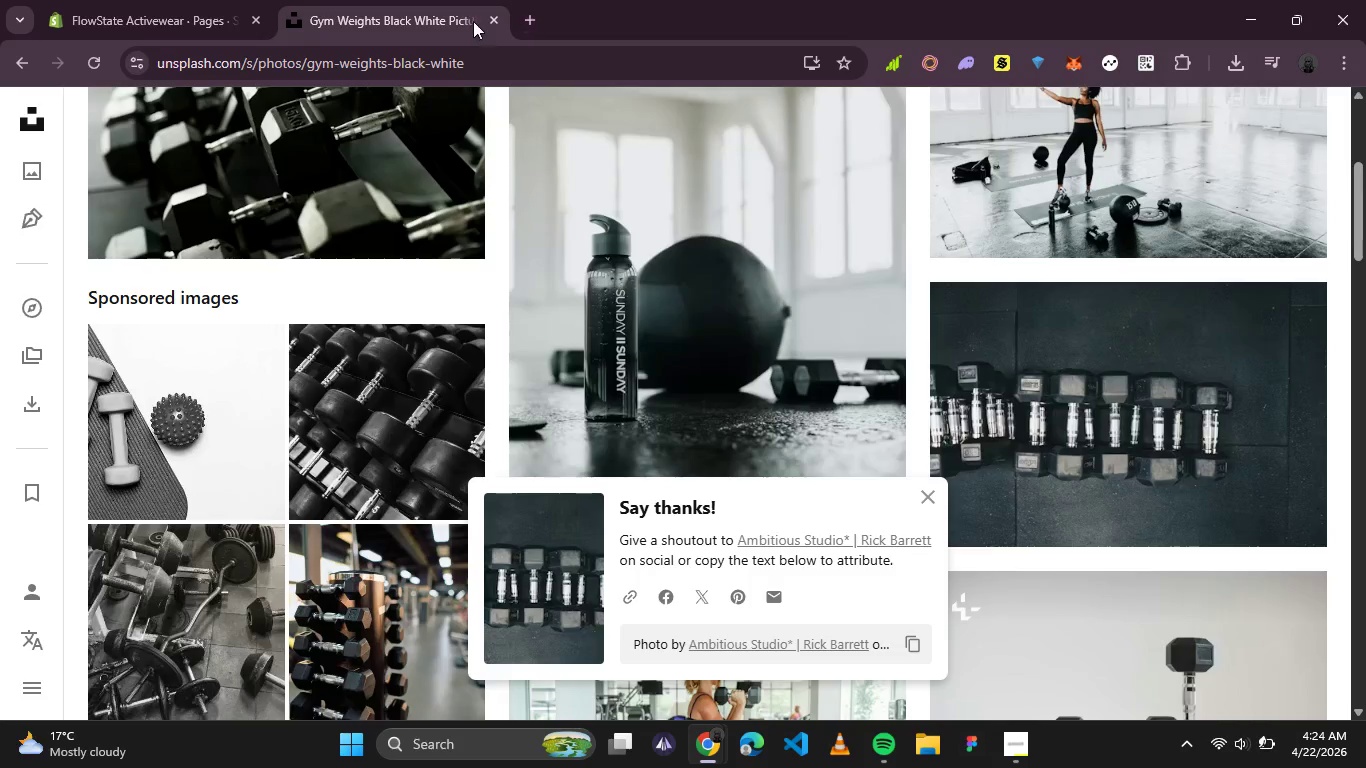 
left_click([487, 16])
 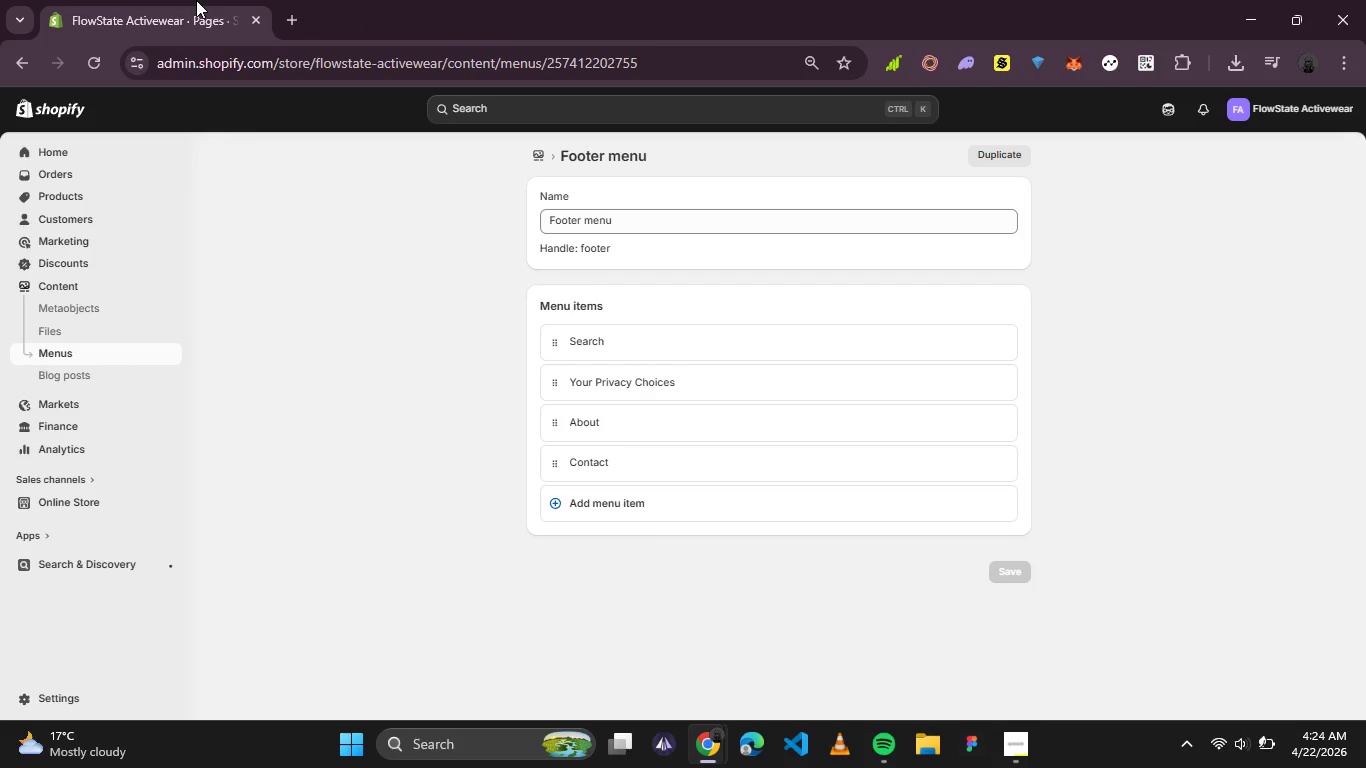 
left_click([196, 0])
 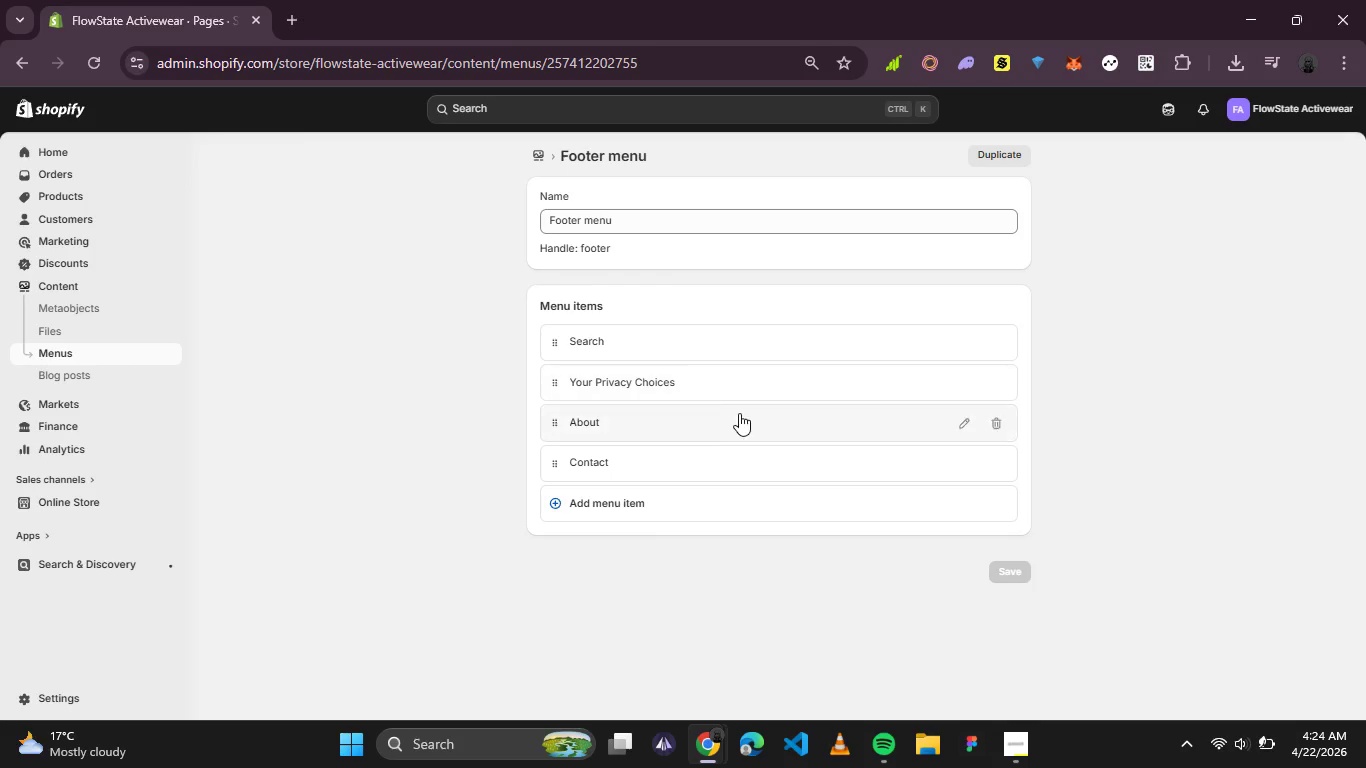 
scroll: coordinate [739, 413], scroll_direction: up, amount: 3.0
 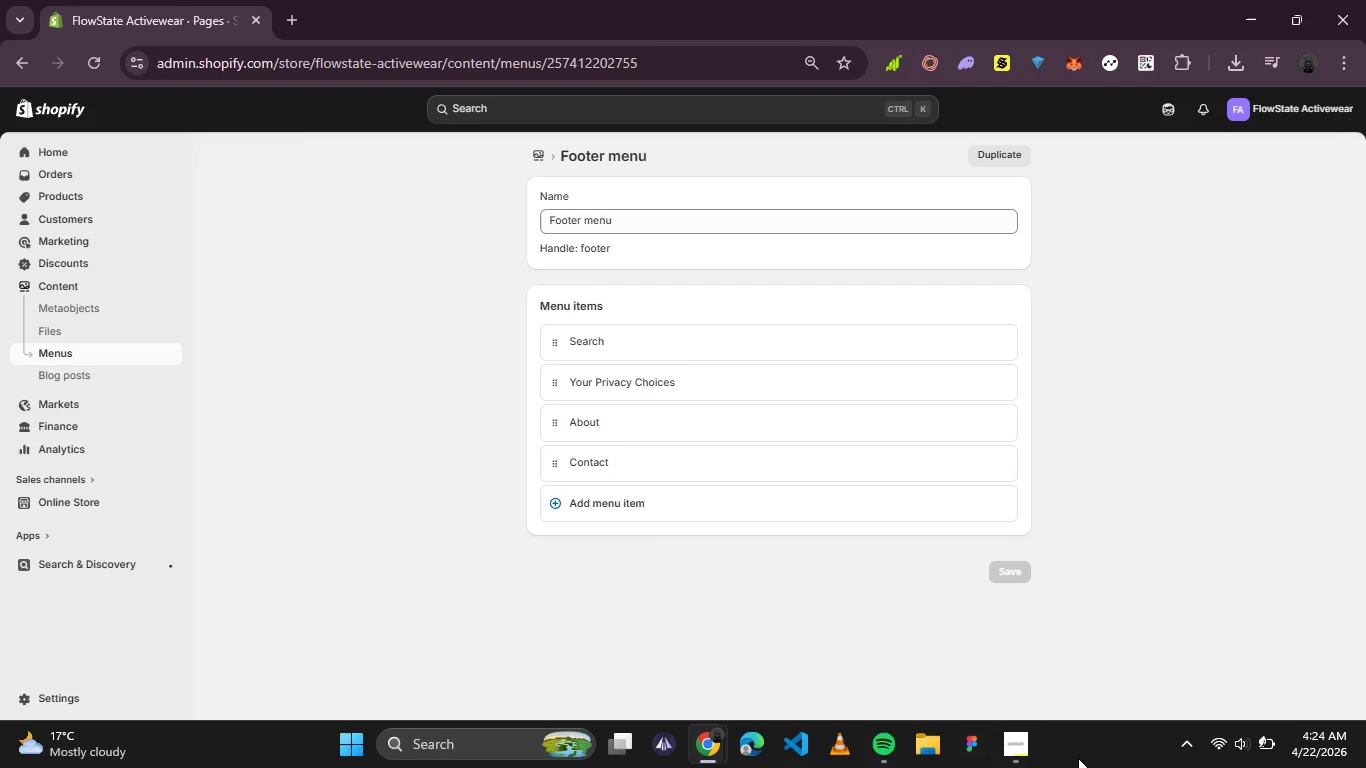 
wait(7.16)
 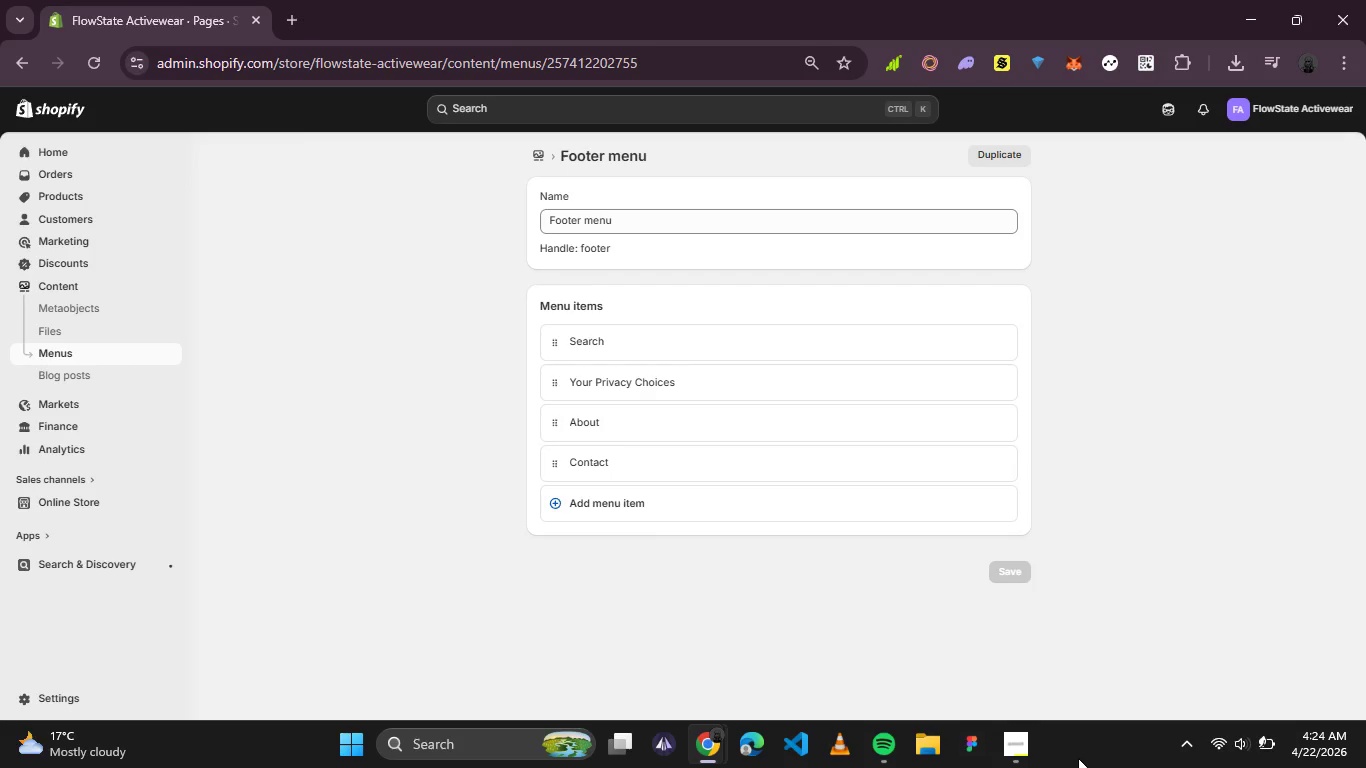 
left_click([80, 163])
 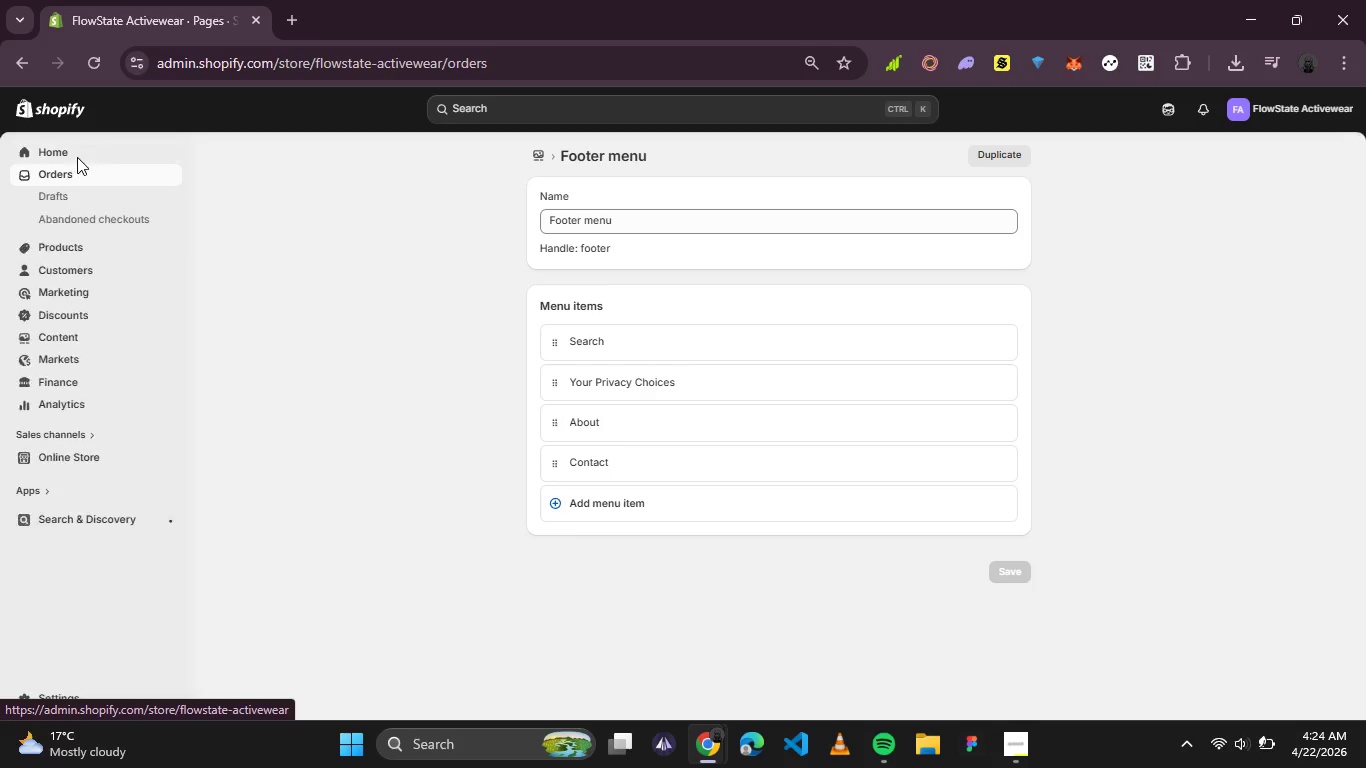 
left_click([77, 157])
 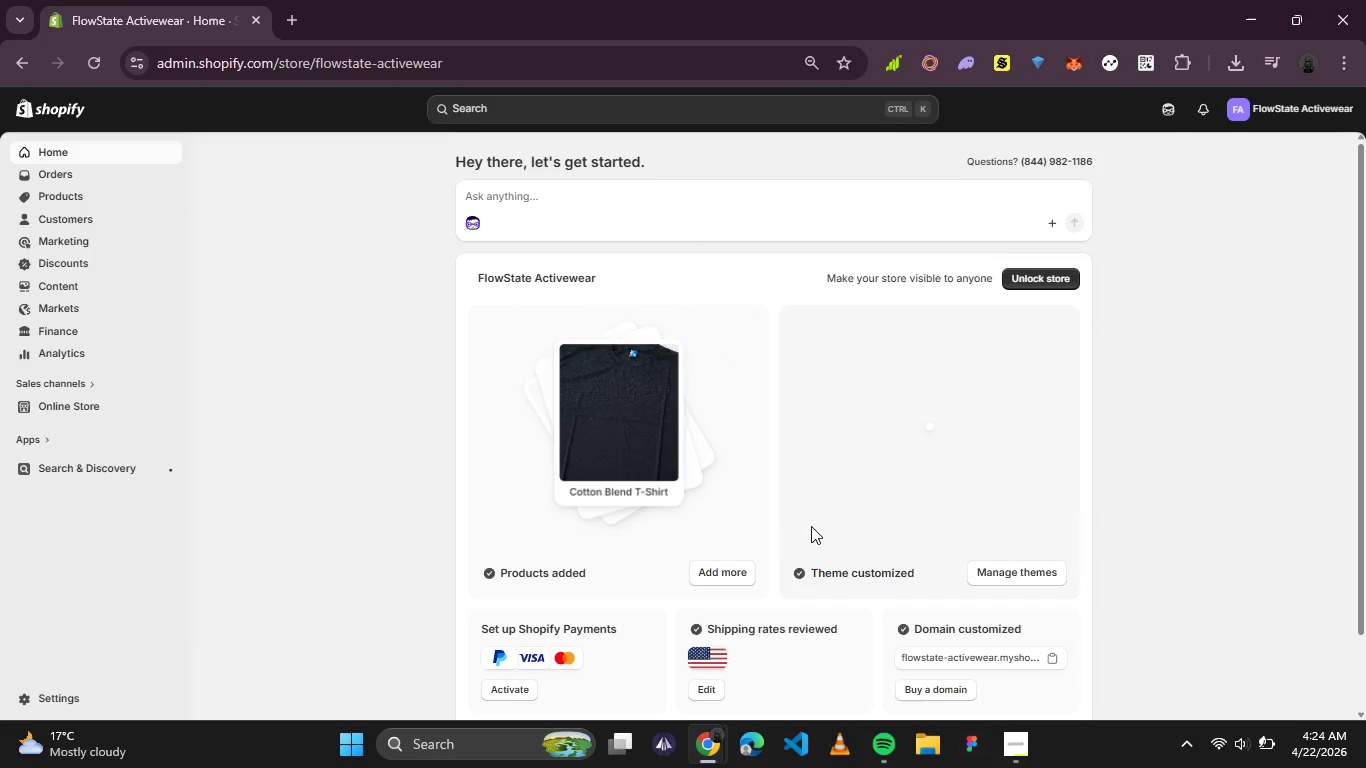 
wait(16.7)
 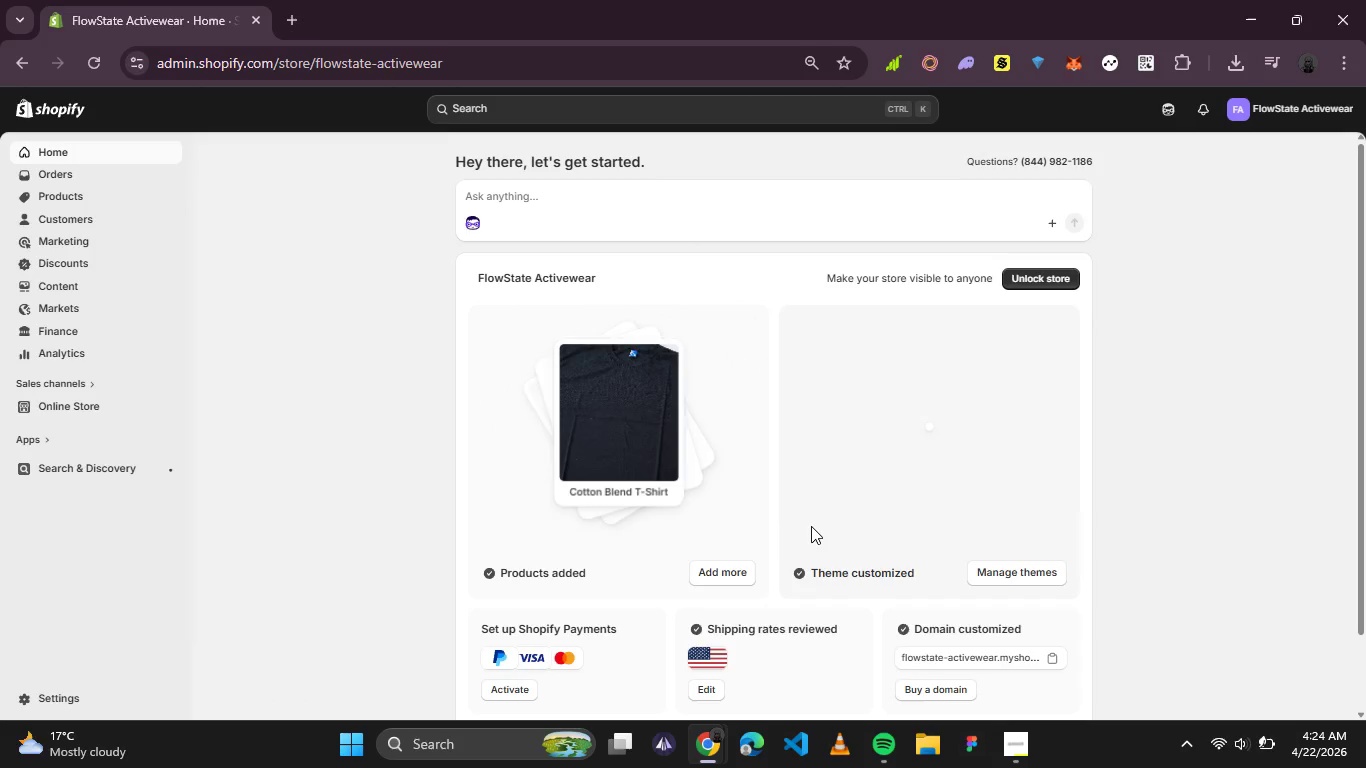 
left_click([1025, 743])